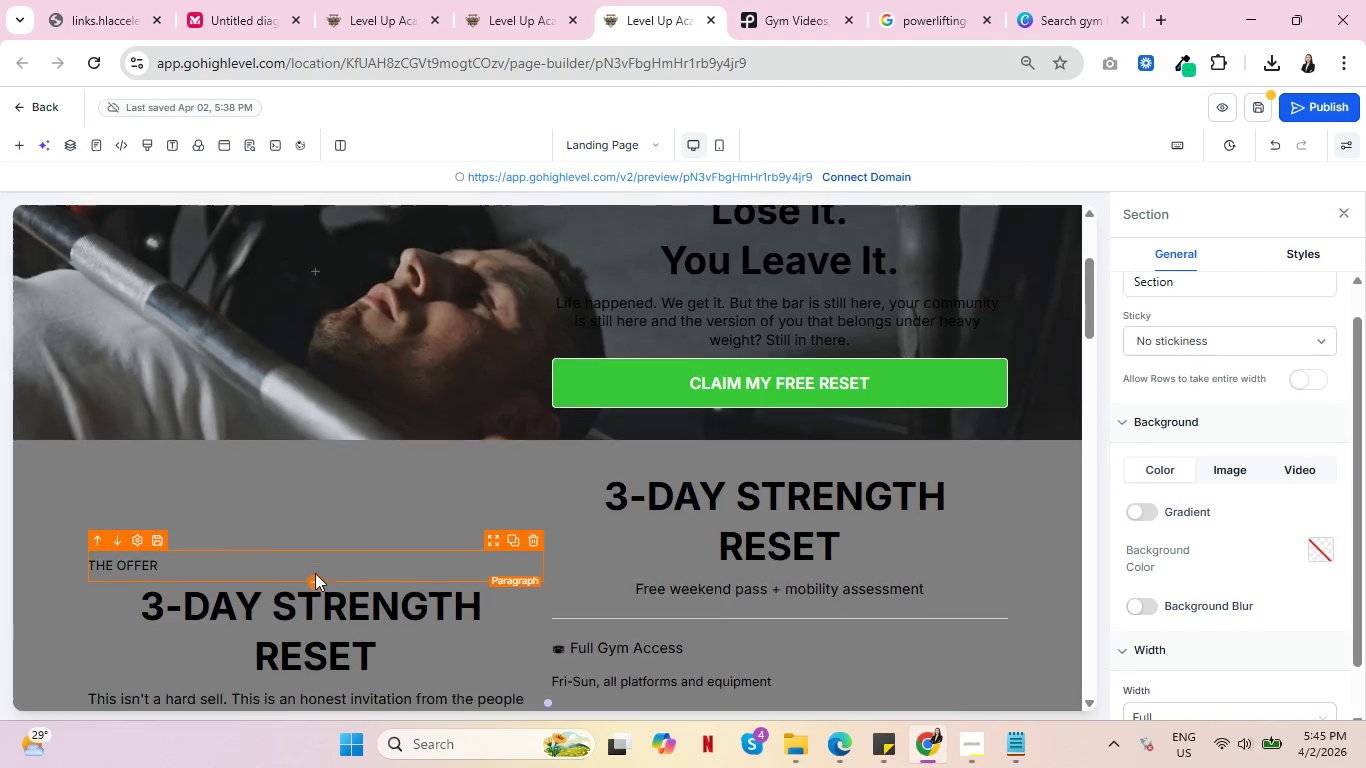 
scroll: coordinate [315, 573], scroll_direction: down, amount: 2.0
 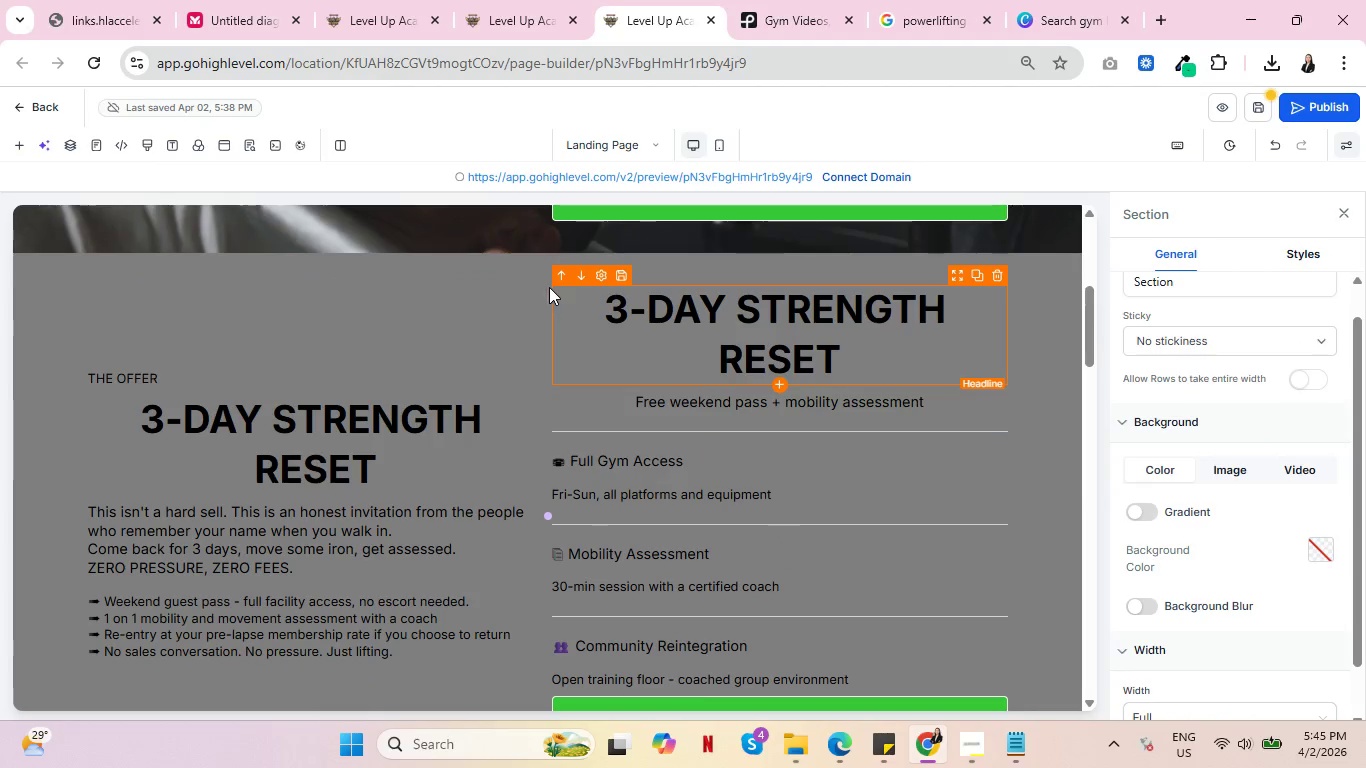 
left_click([549, 286])
 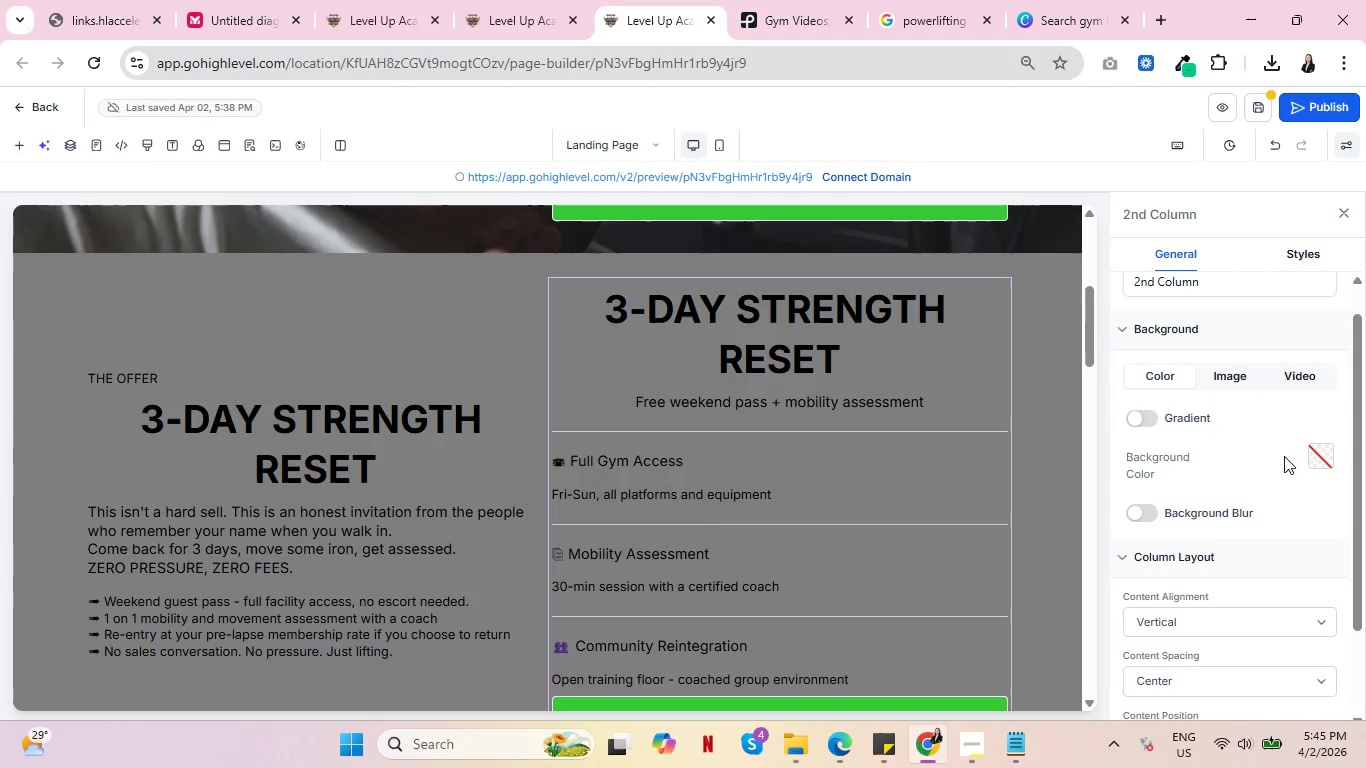 
left_click([1321, 451])
 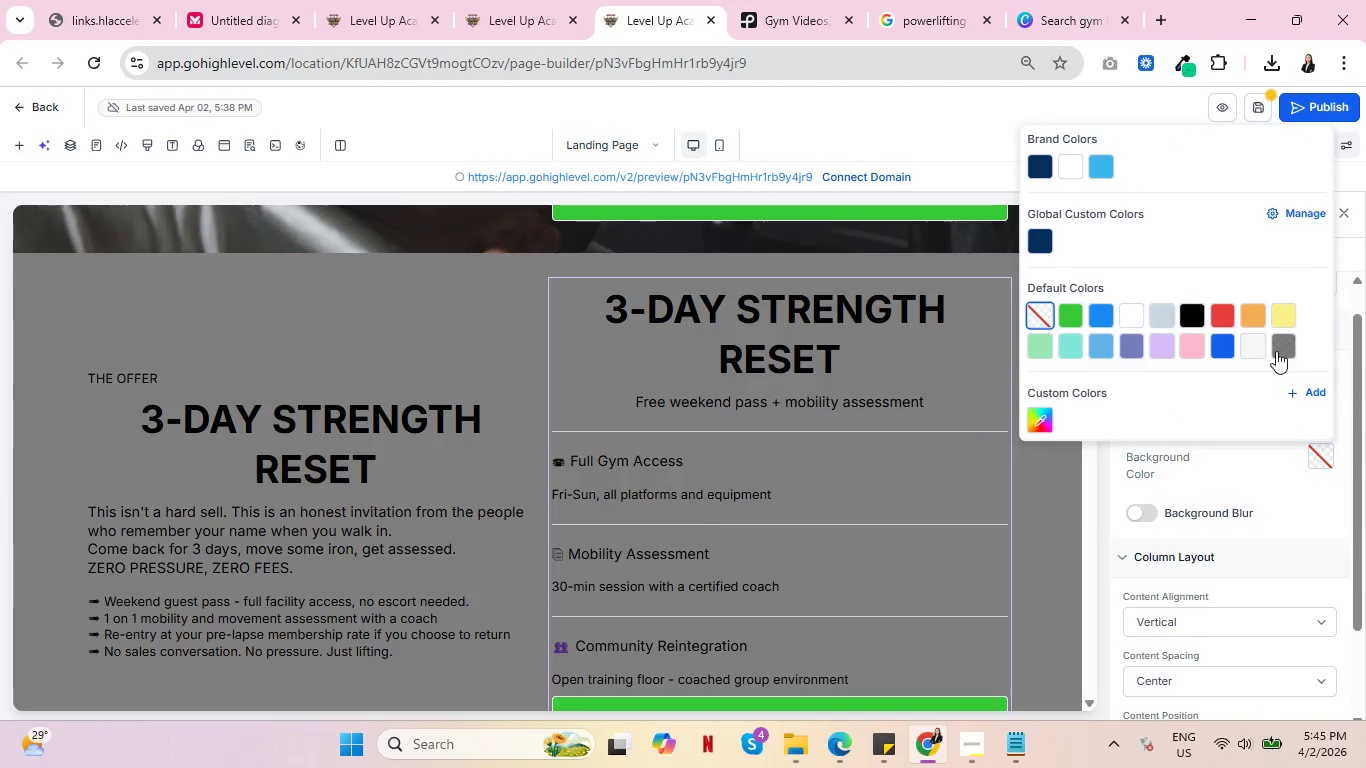 
mouse_move([1180, 320])
 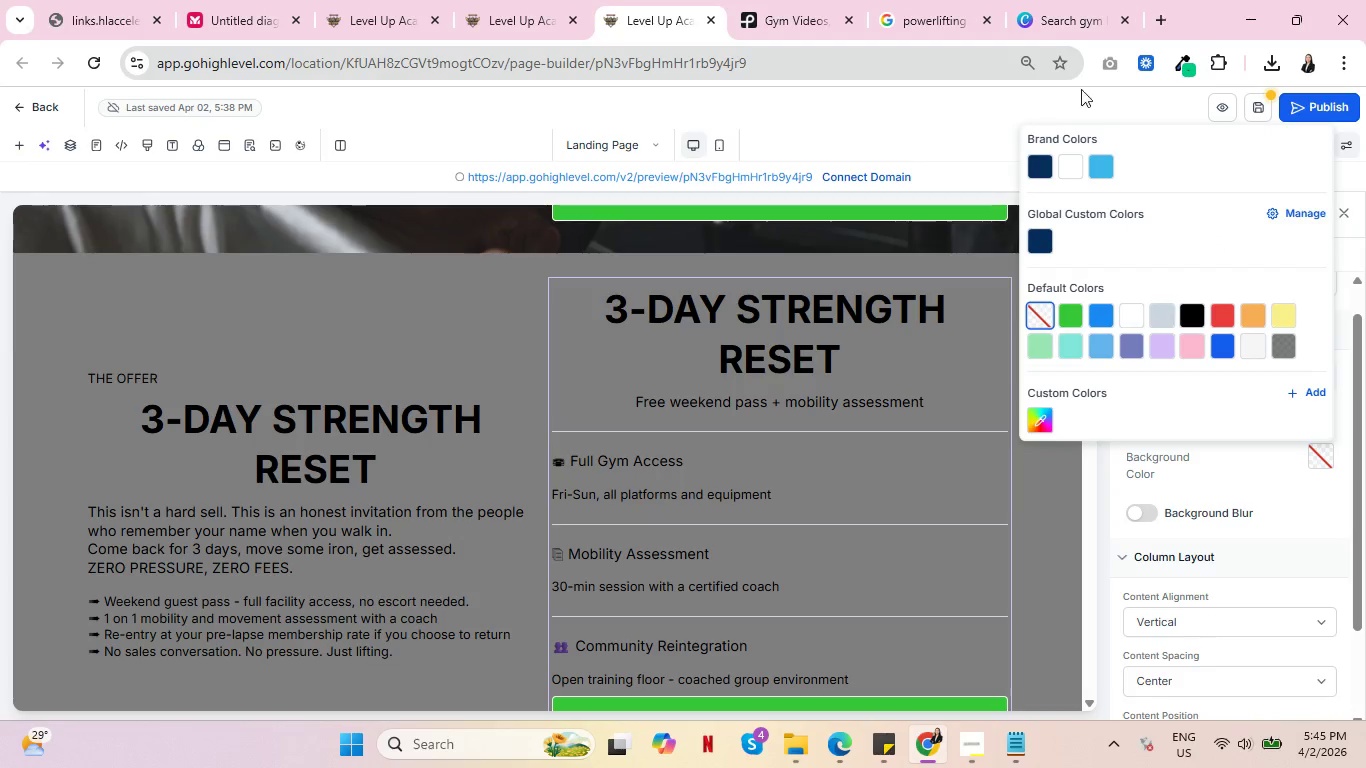 
mouse_move([1199, 318])
 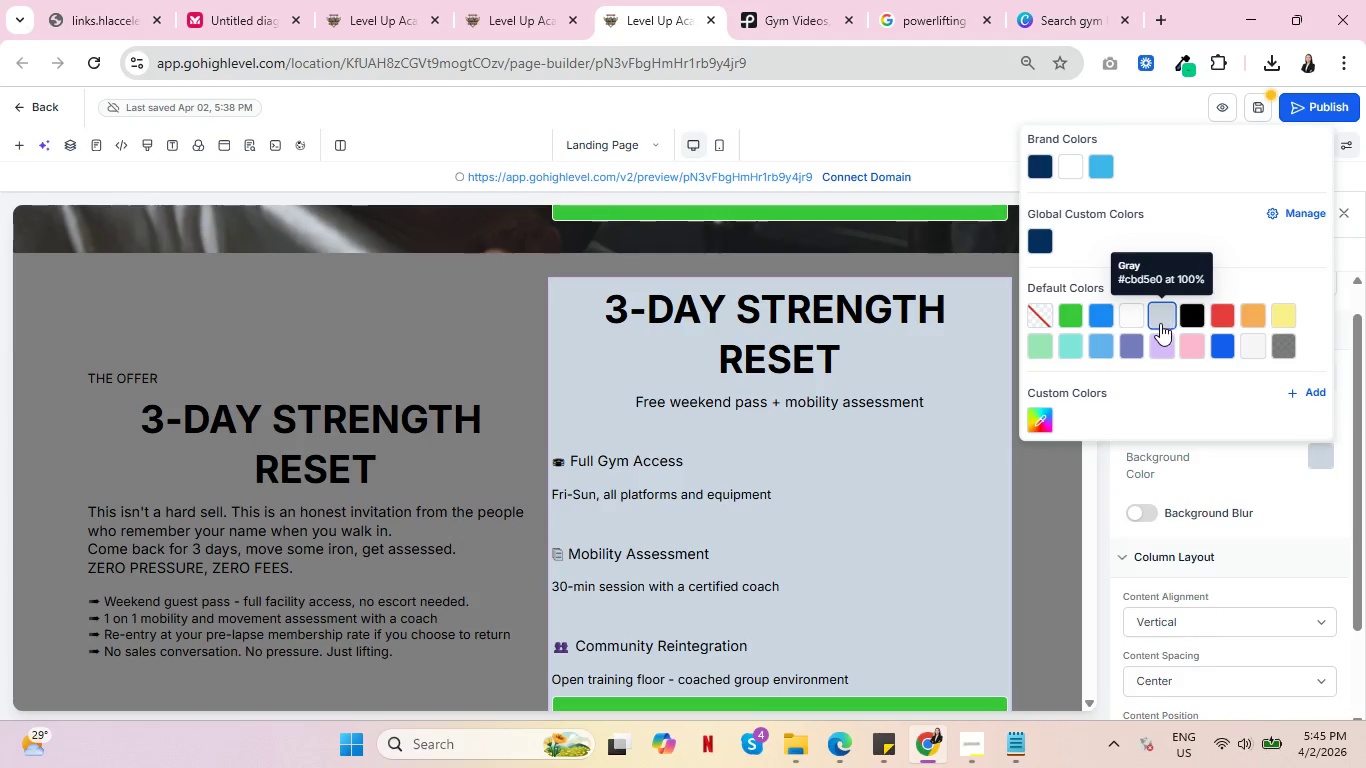 
wait(5.26)
 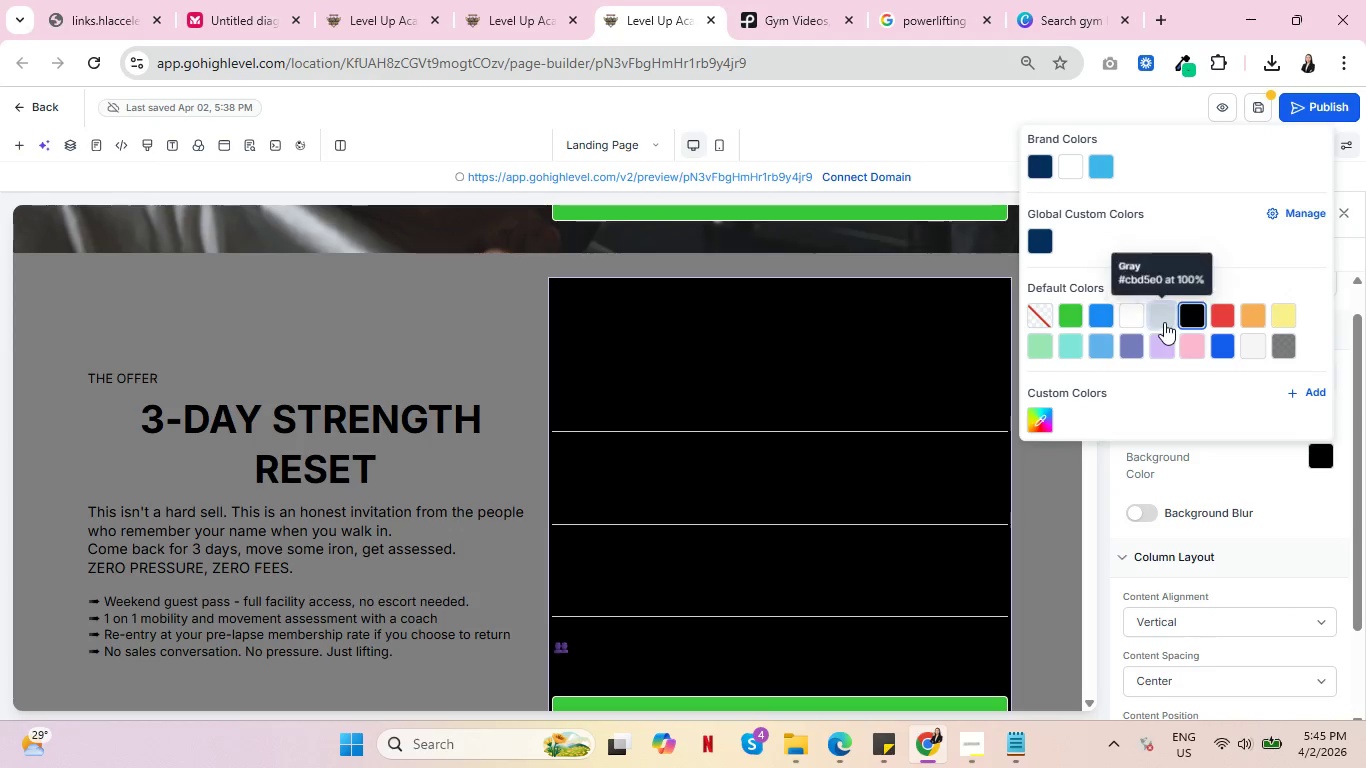 
left_click([1155, 15])
 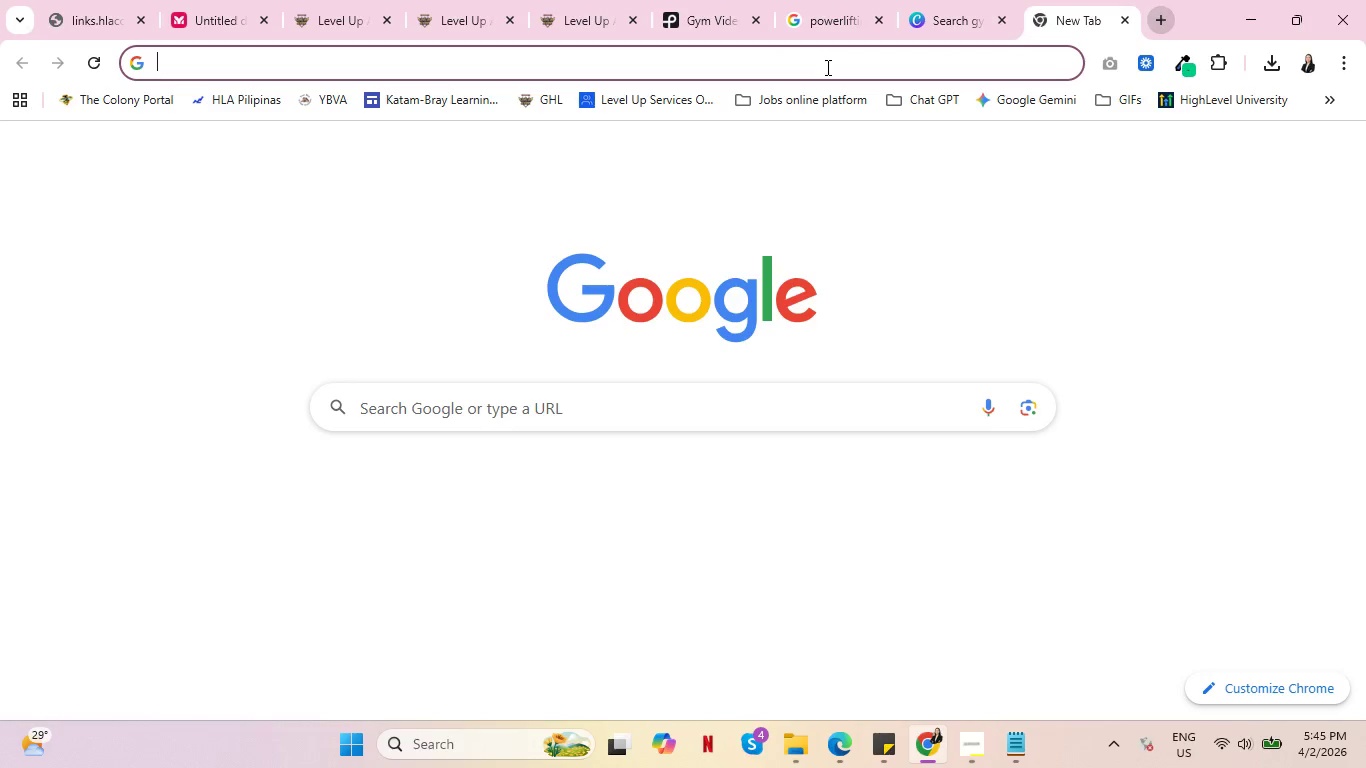 
left_click([826, 67])
 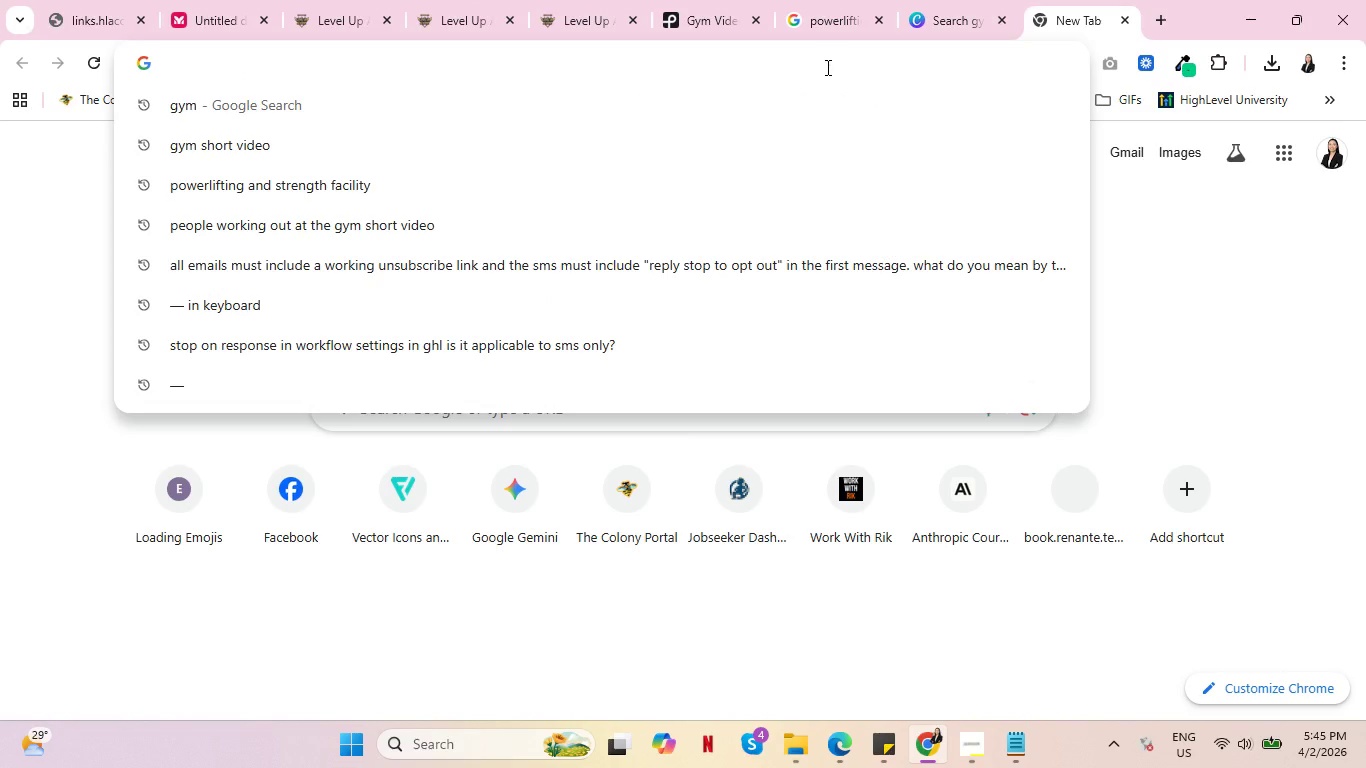 
type(darj)
key(Backspace)
type(k gray hex code)
 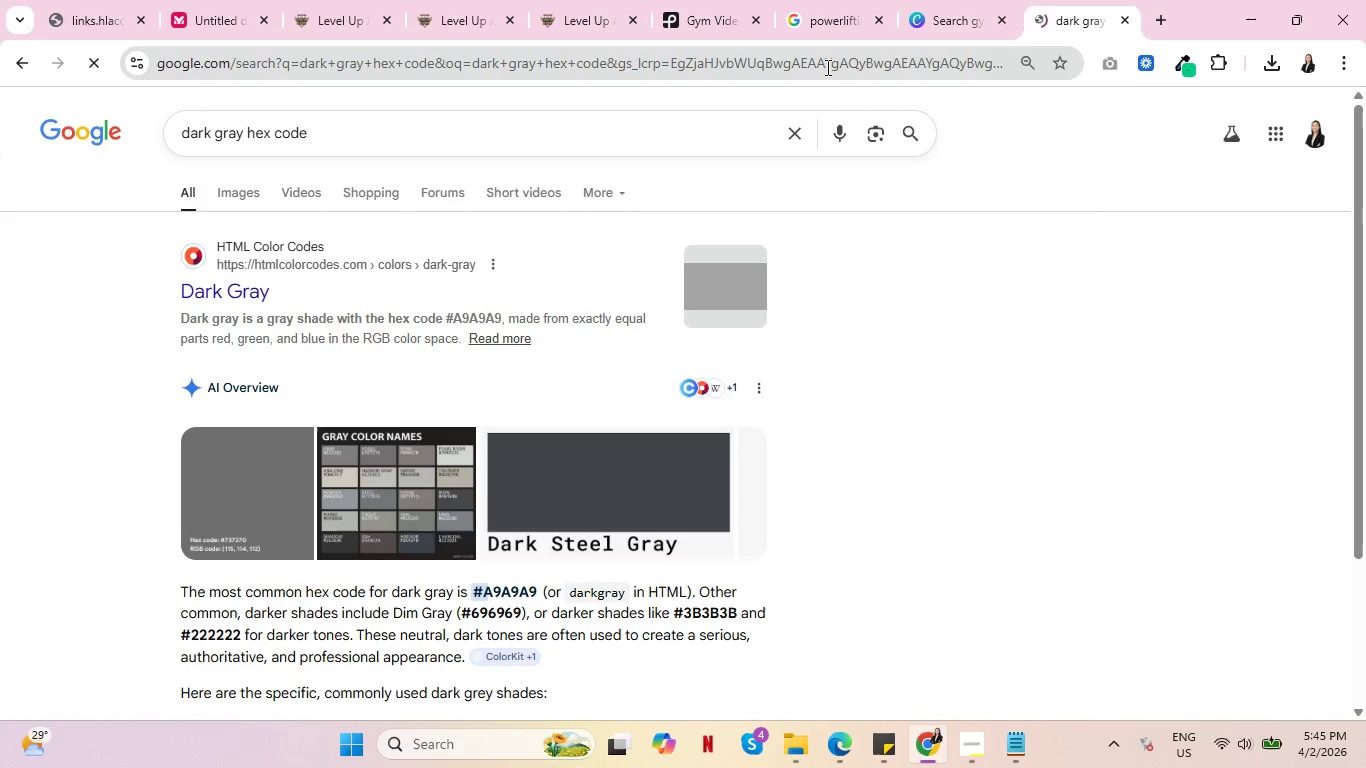 
key(Enter)
 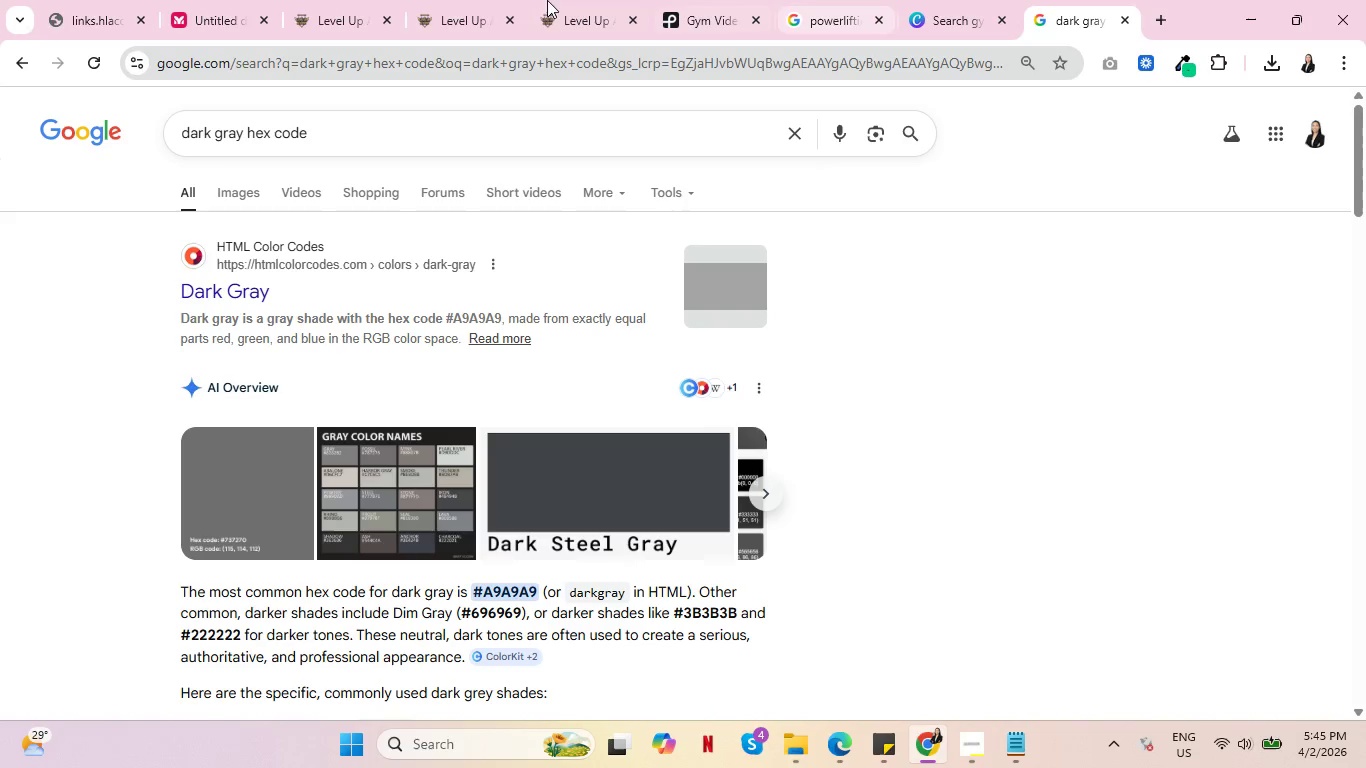 
double_click([545, 0])
 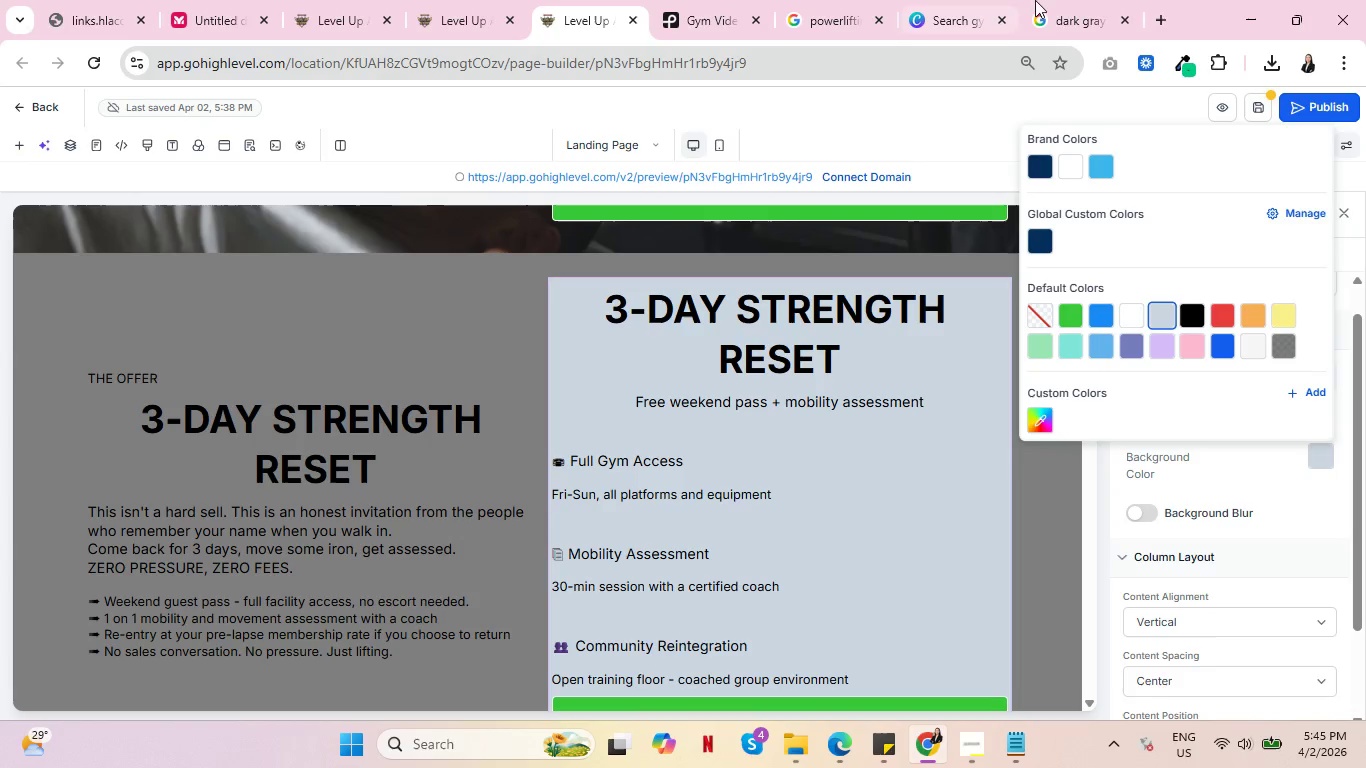 
left_click([1048, 0])
 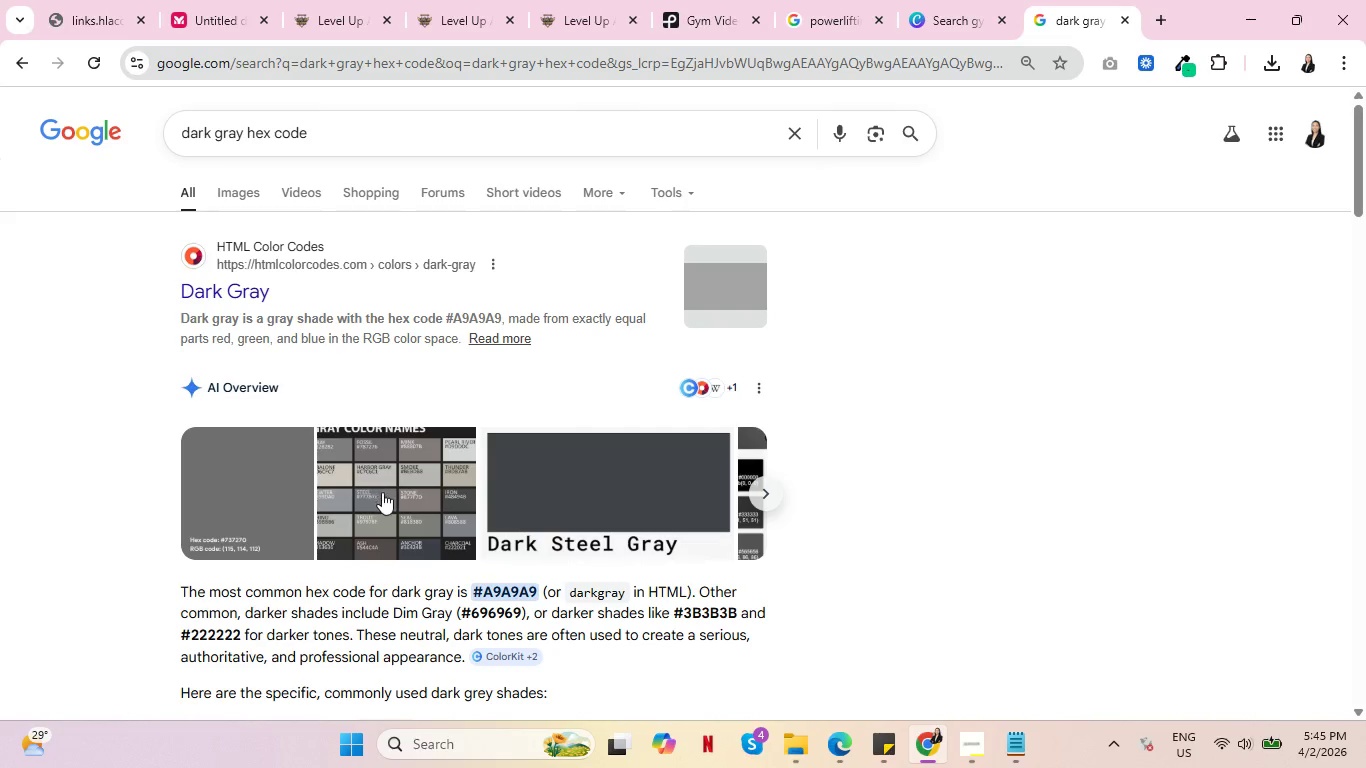 
scroll: coordinate [491, 459], scroll_direction: down, amount: 9.0
 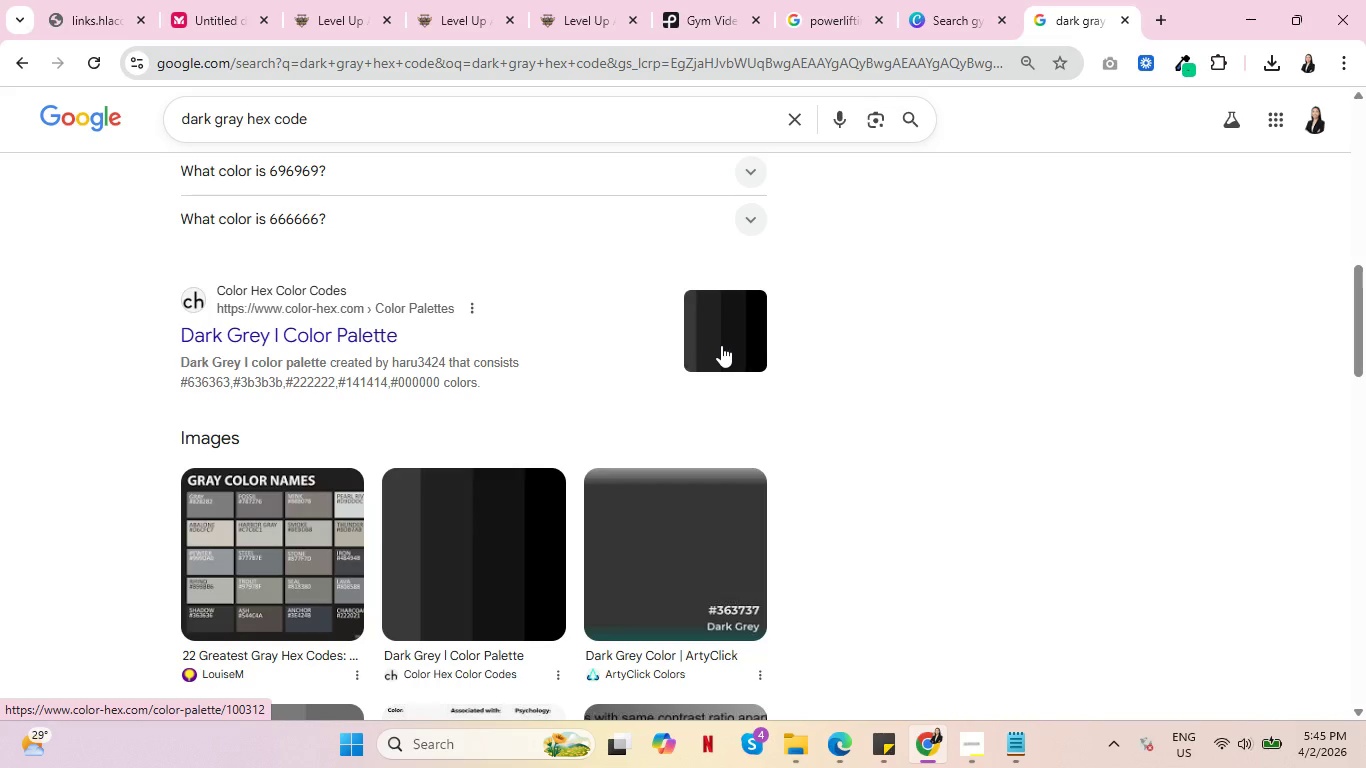 
left_click([721, 345])
 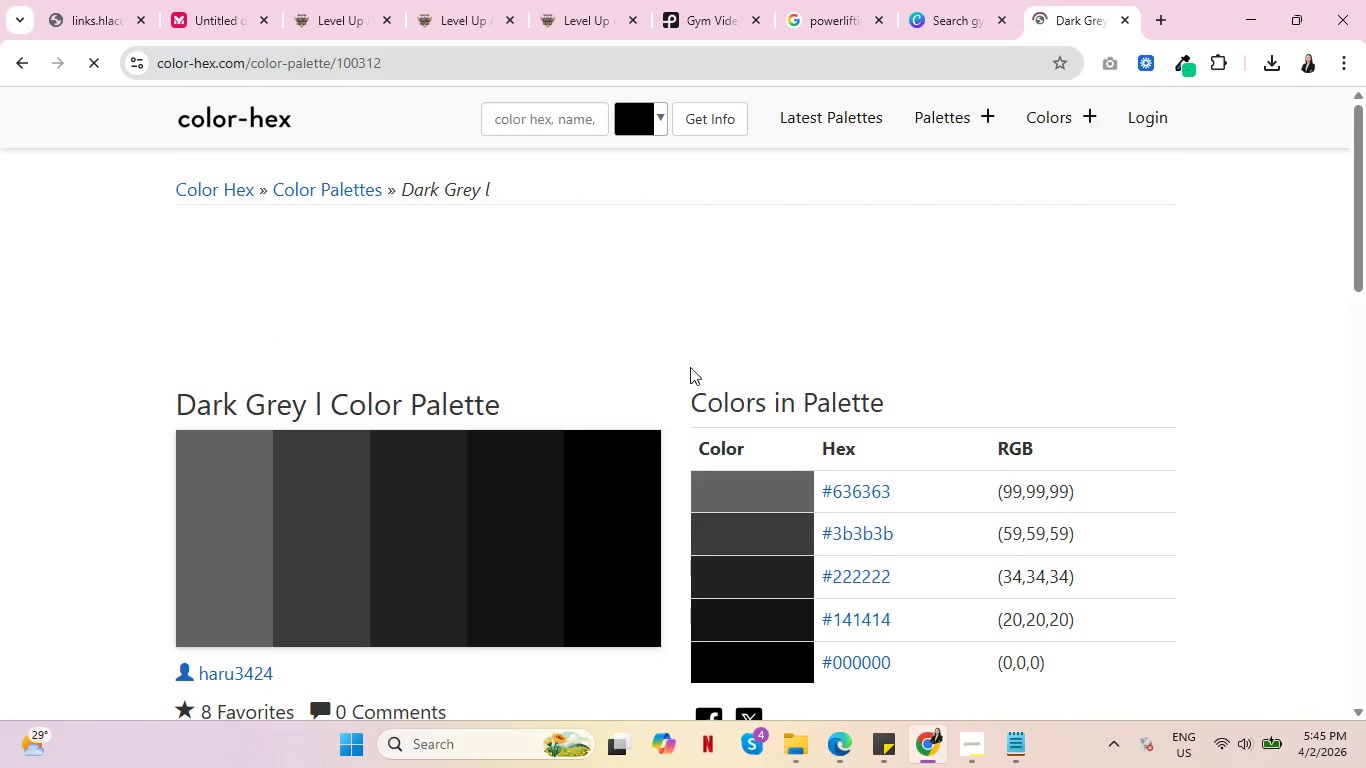 
scroll: coordinate [392, 478], scroll_direction: down, amount: 1.0
 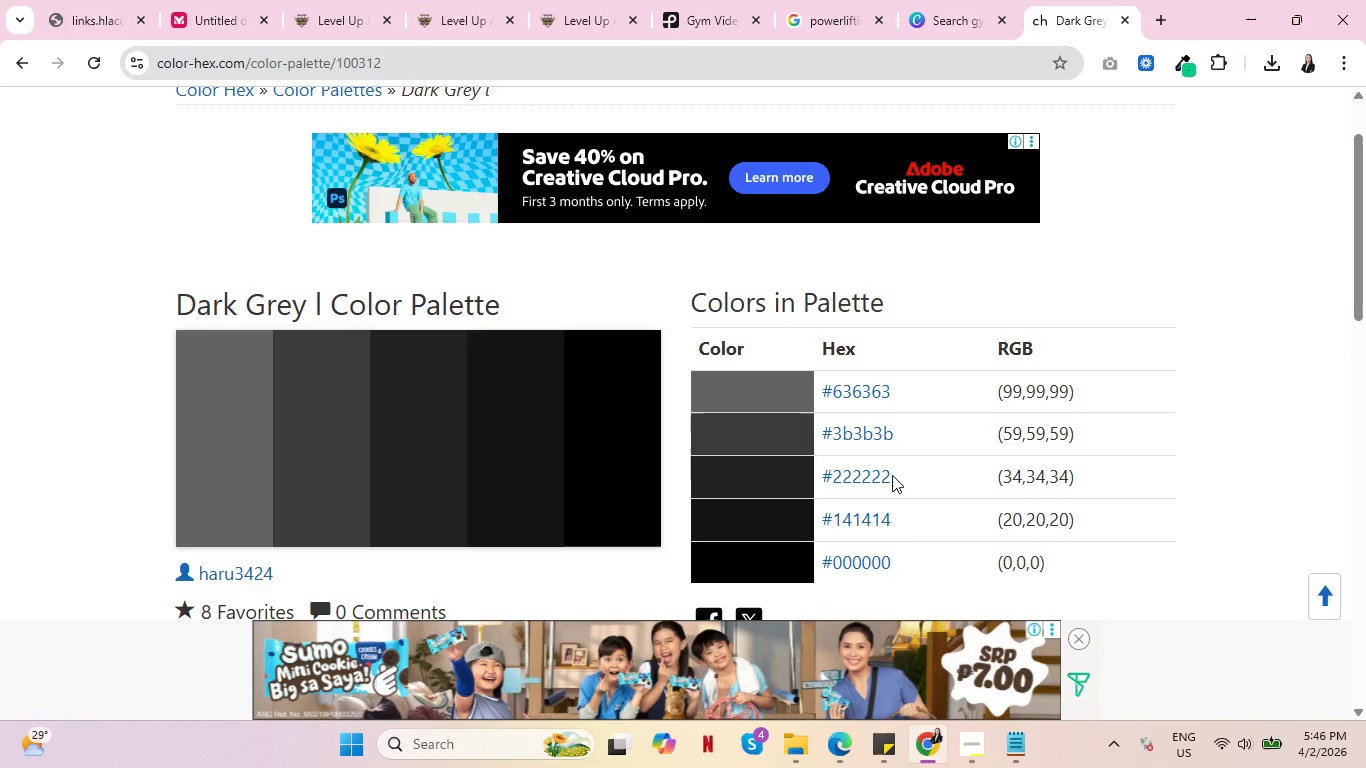 
wait(6.92)
 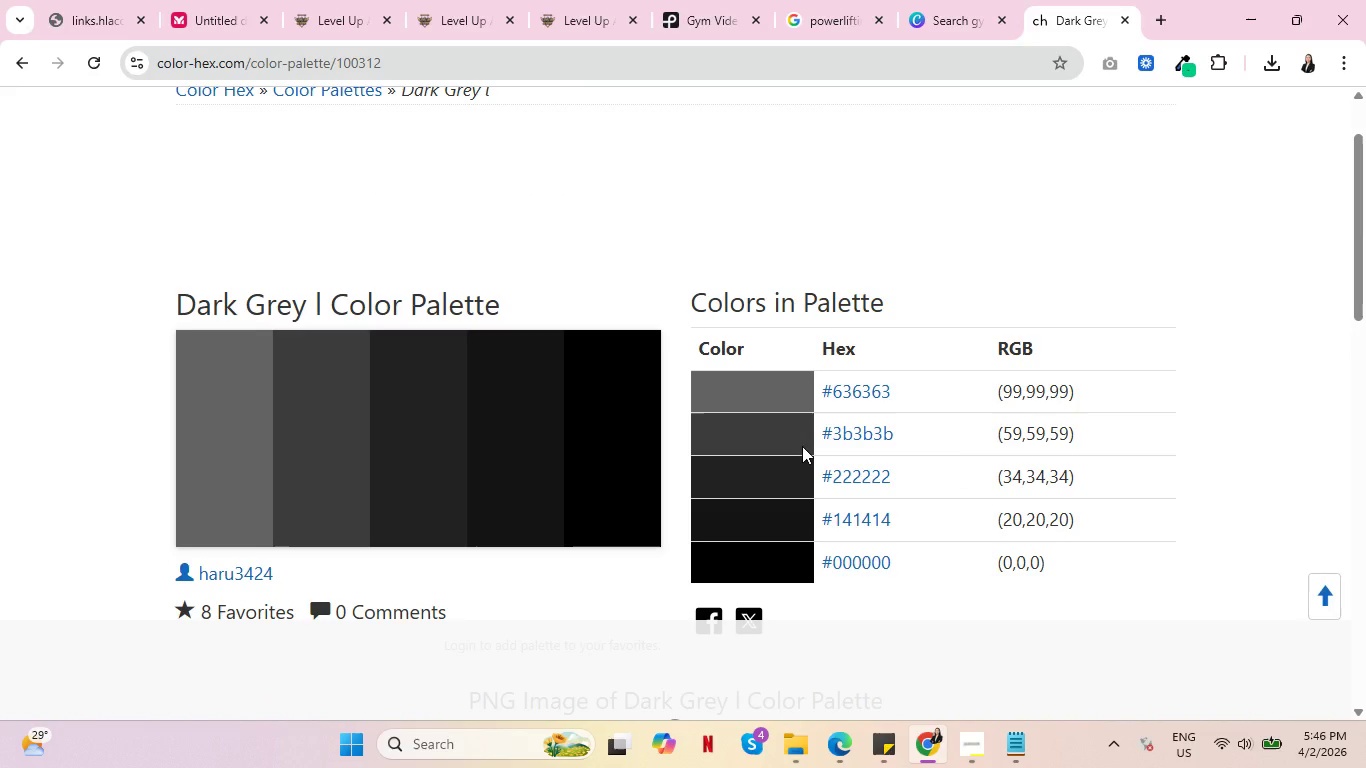 
left_click([1184, 65])
 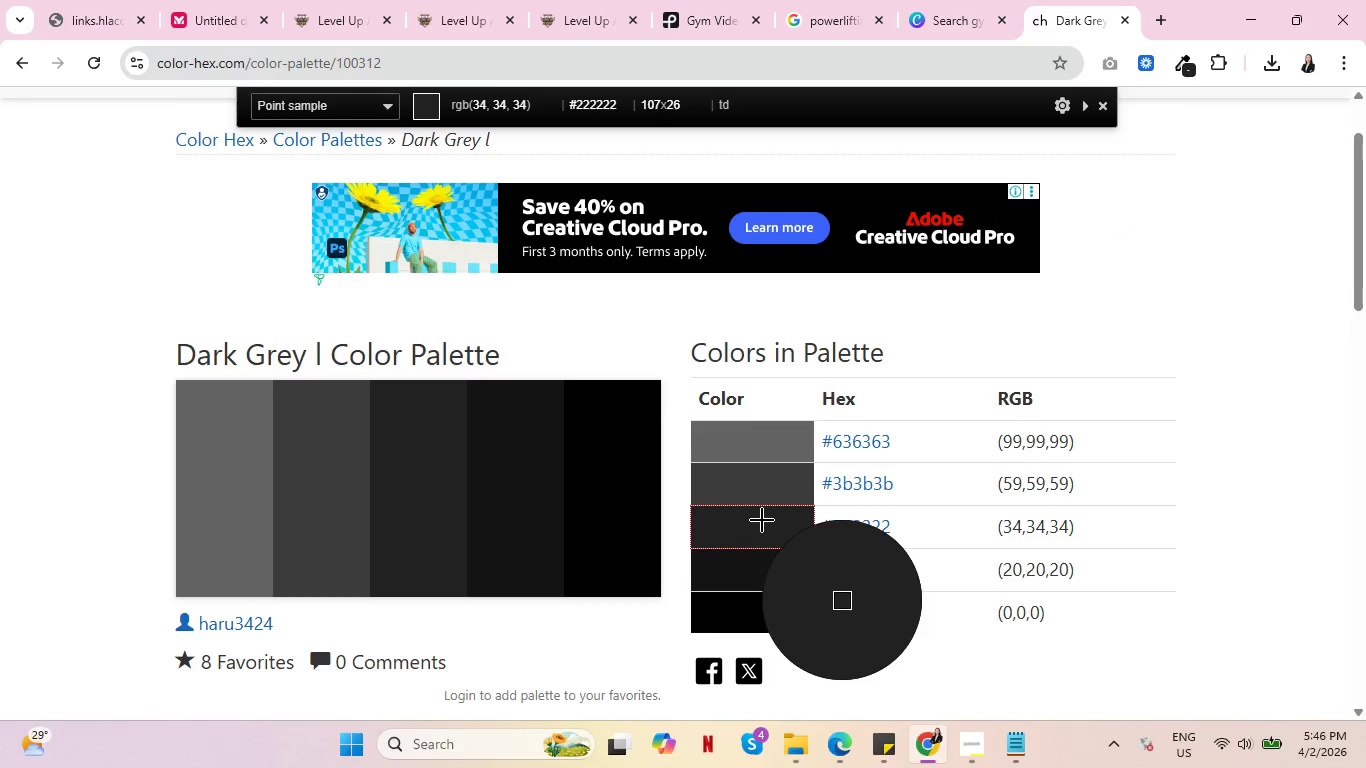 
left_click([763, 526])
 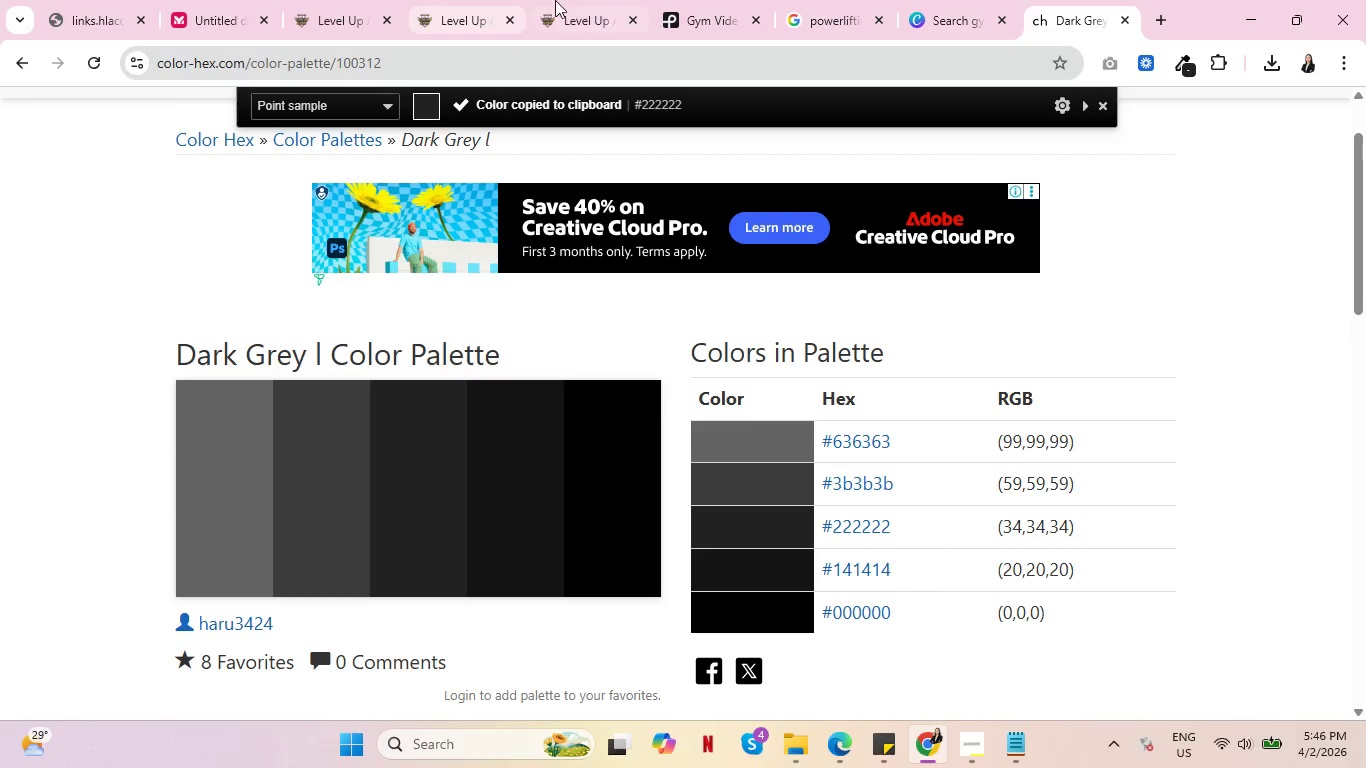 
left_click([557, 0])
 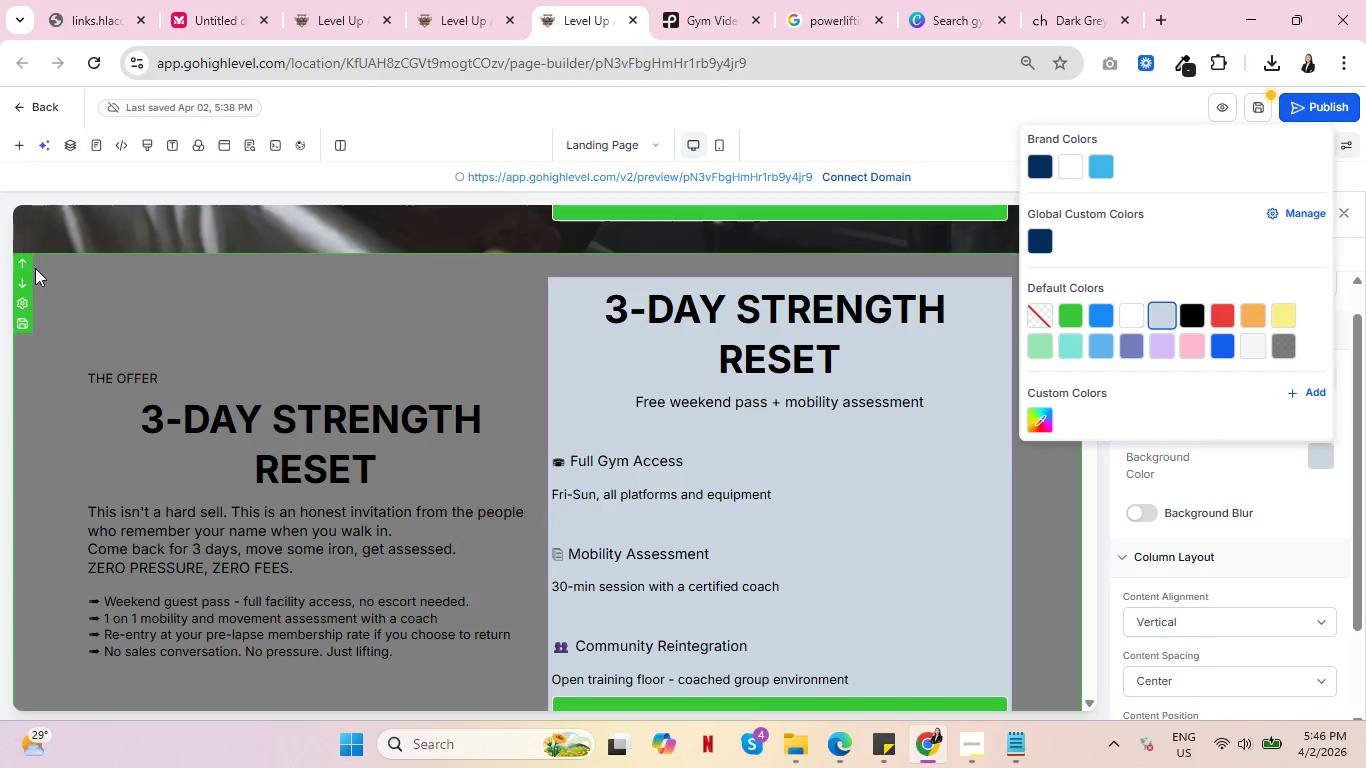 
left_click([33, 266])
 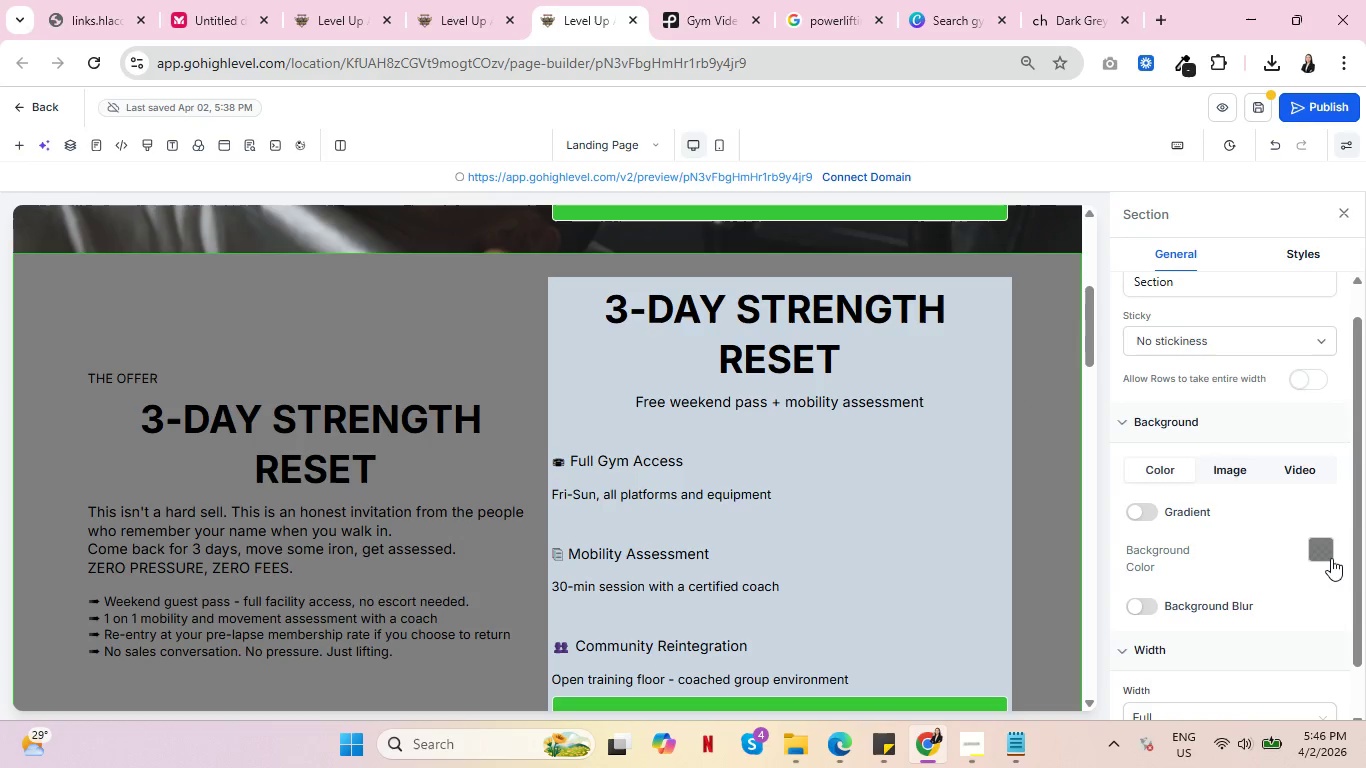 
left_click([1331, 558])
 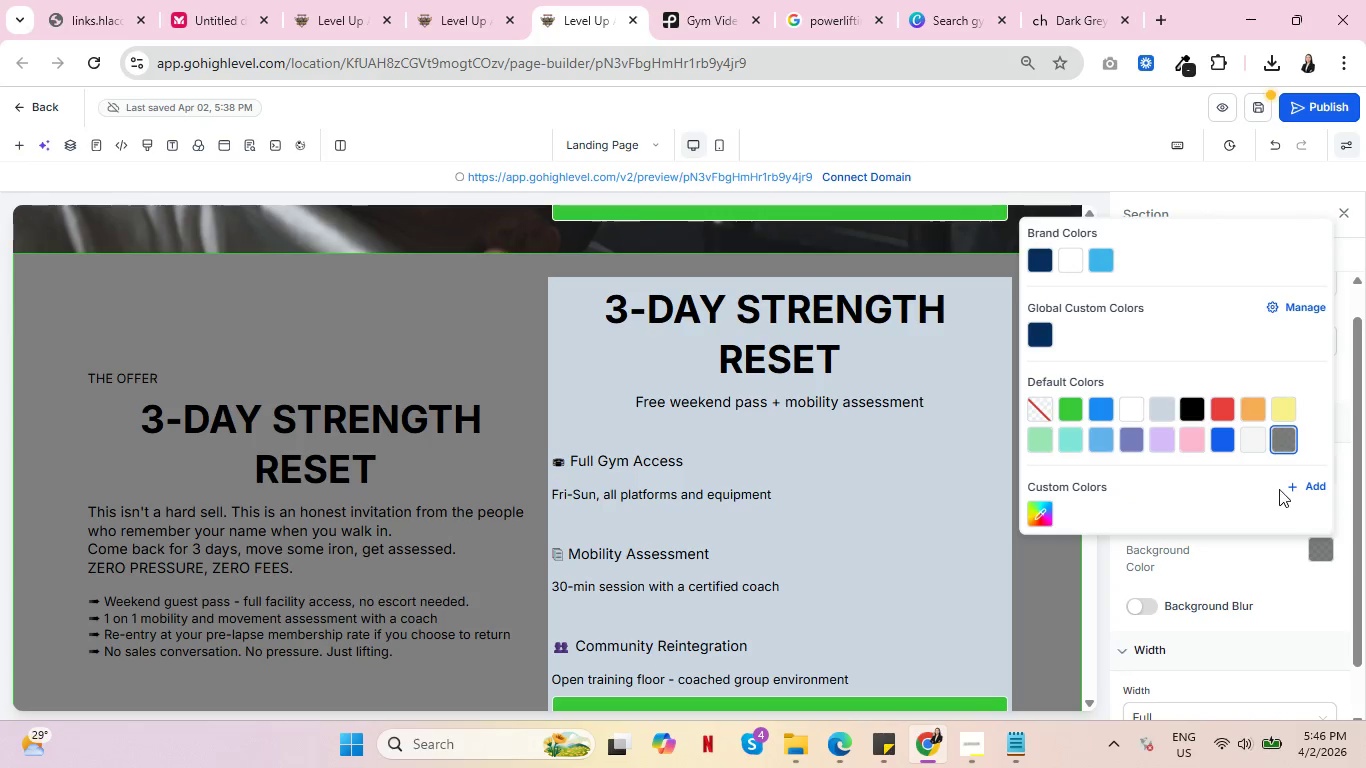 
left_click([1303, 484])
 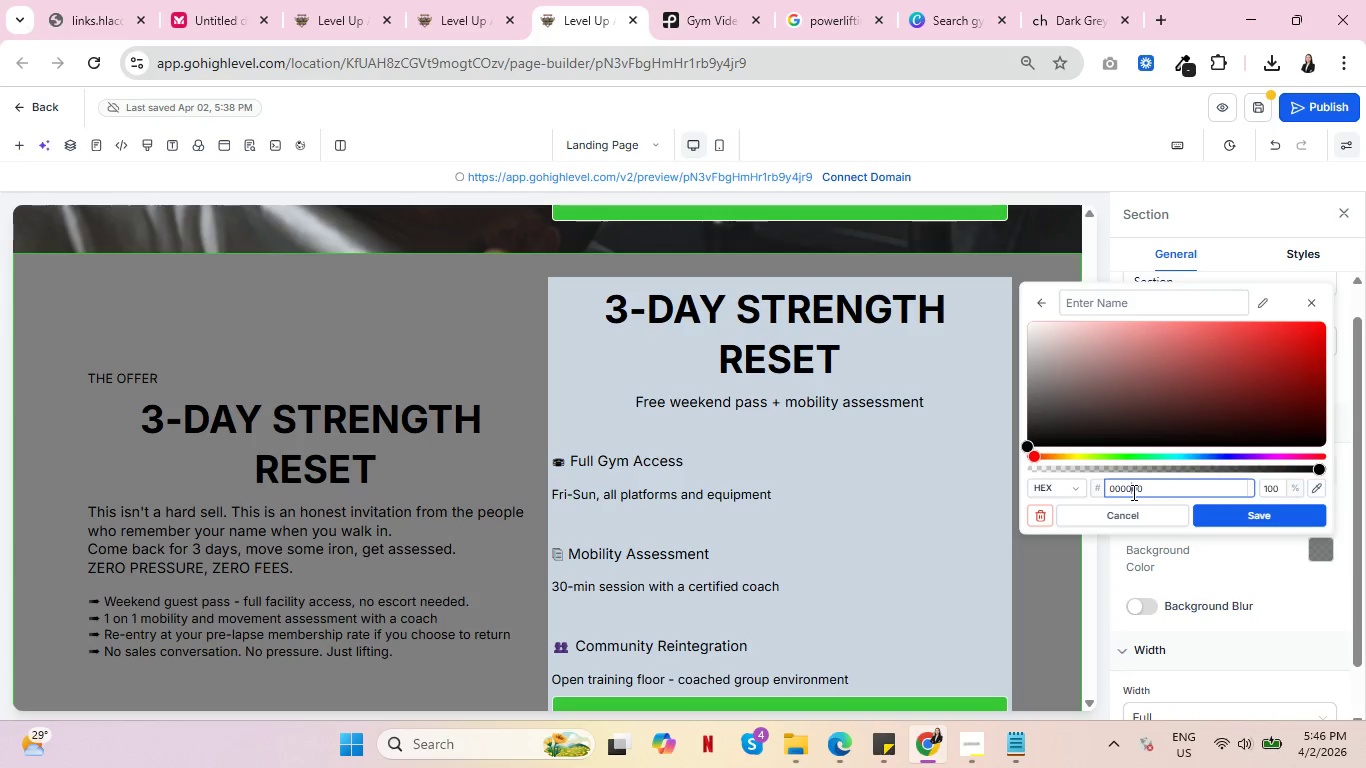 
double_click([1132, 492])
 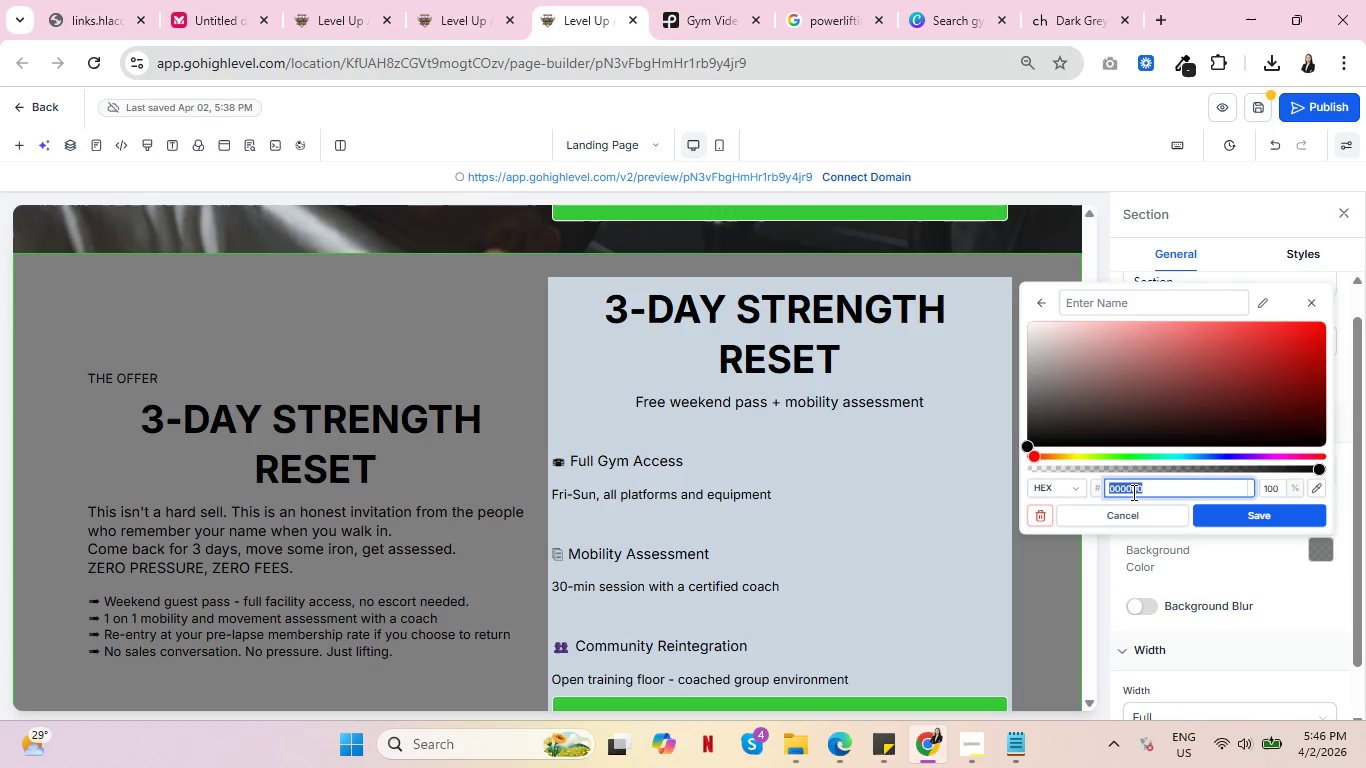 
key(Control+V)
 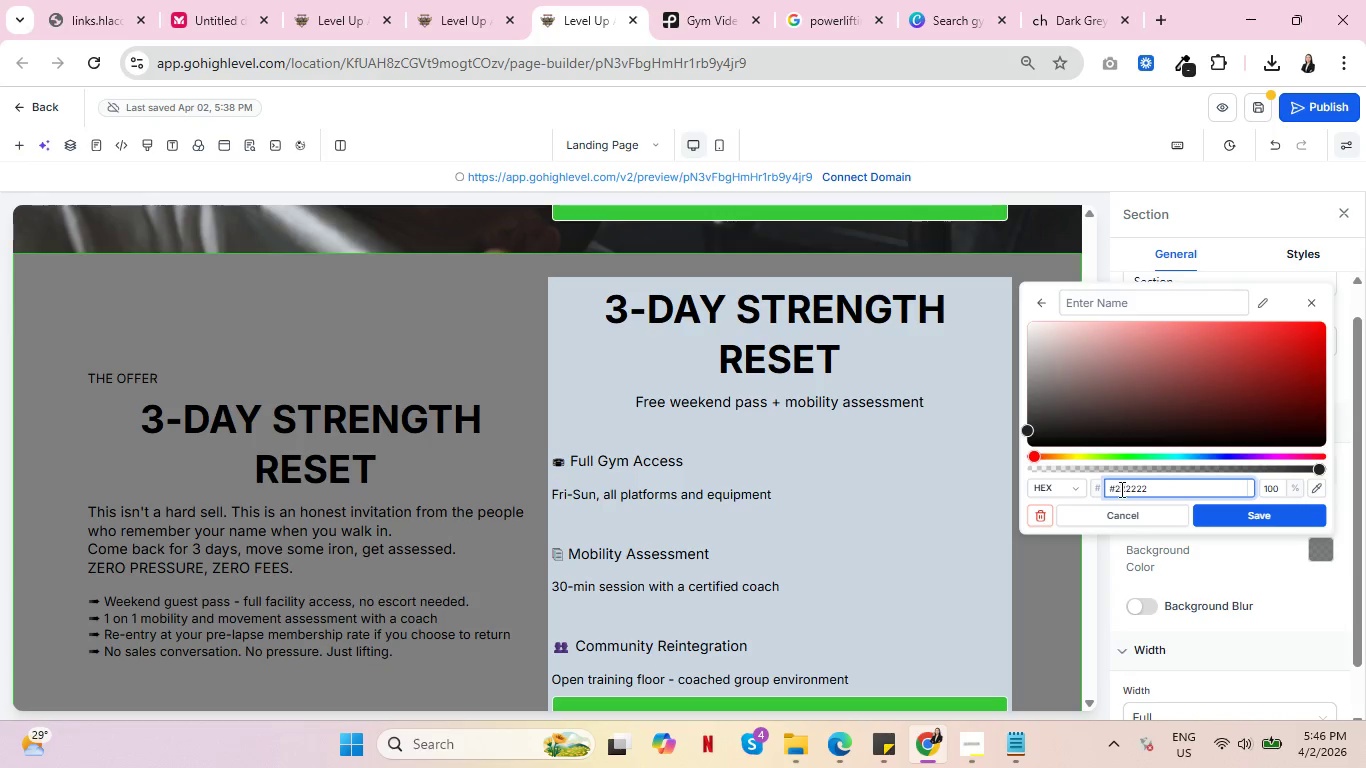 
left_click([1114, 484])
 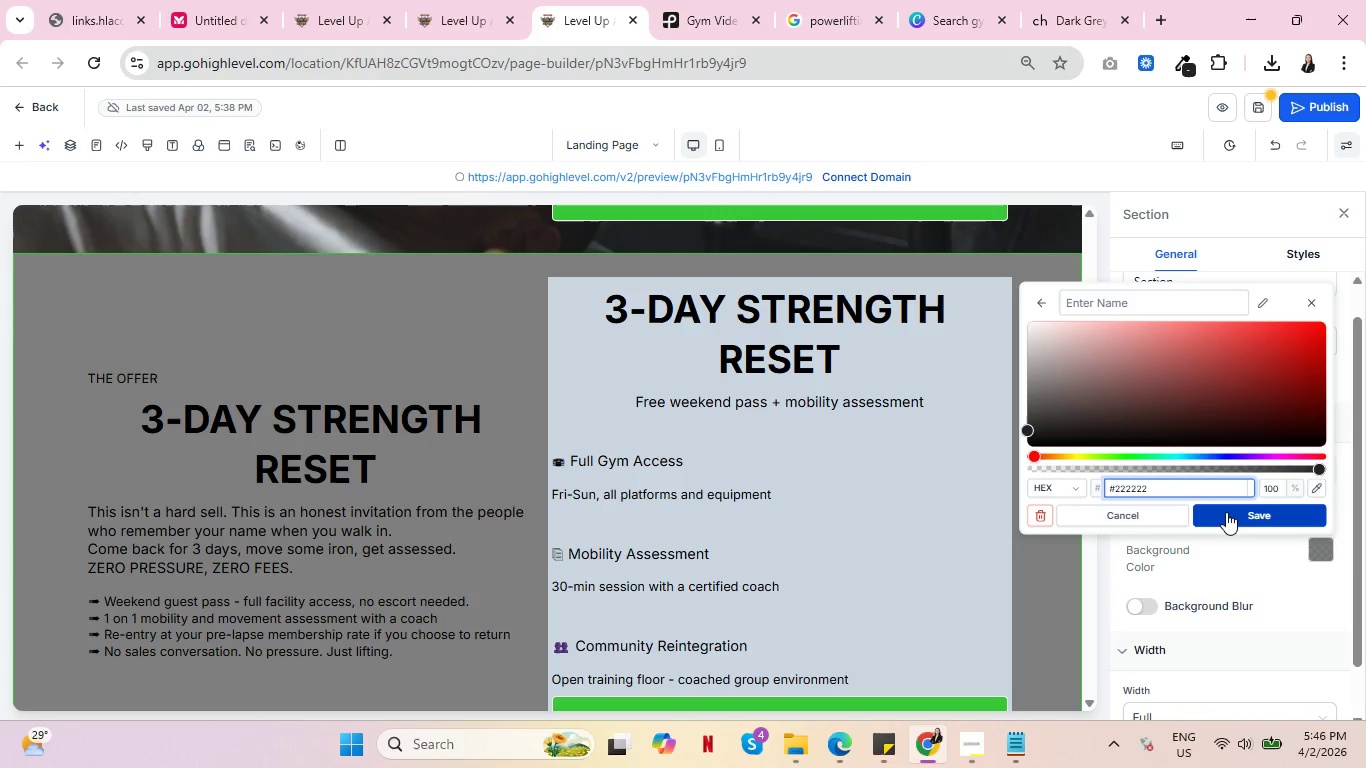 
left_click([1244, 511])
 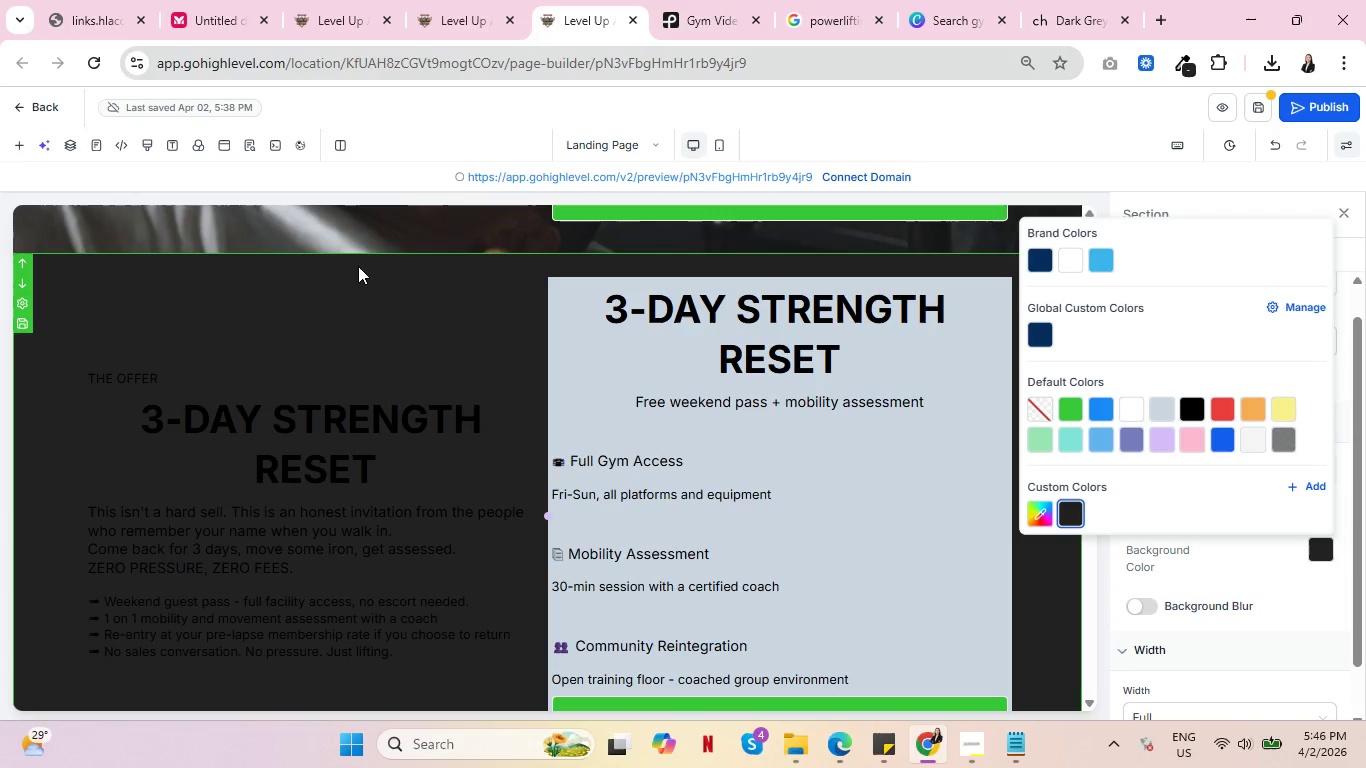 
left_click([356, 264])
 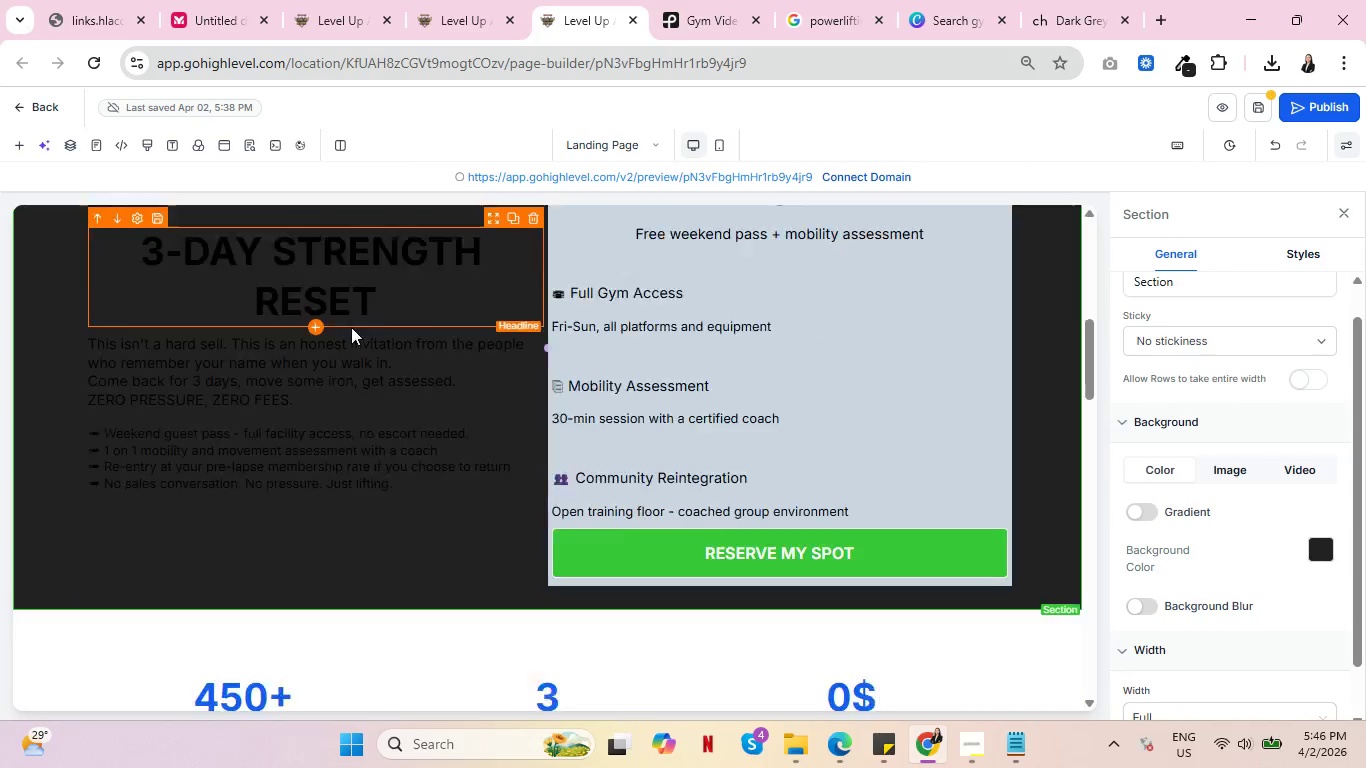 
scroll: coordinate [347, 316], scroll_direction: down, amount: 3.0
 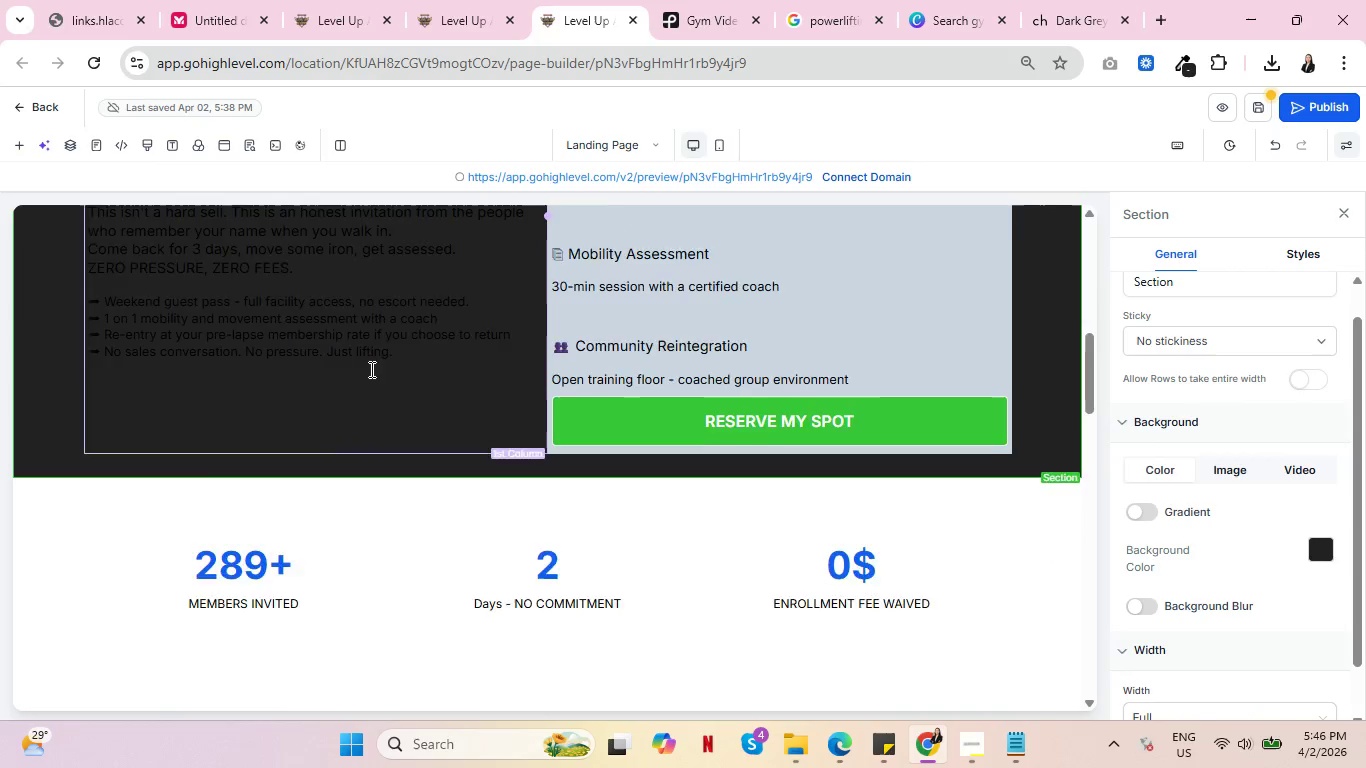 
scroll: coordinate [370, 369], scroll_direction: up, amount: 4.0
 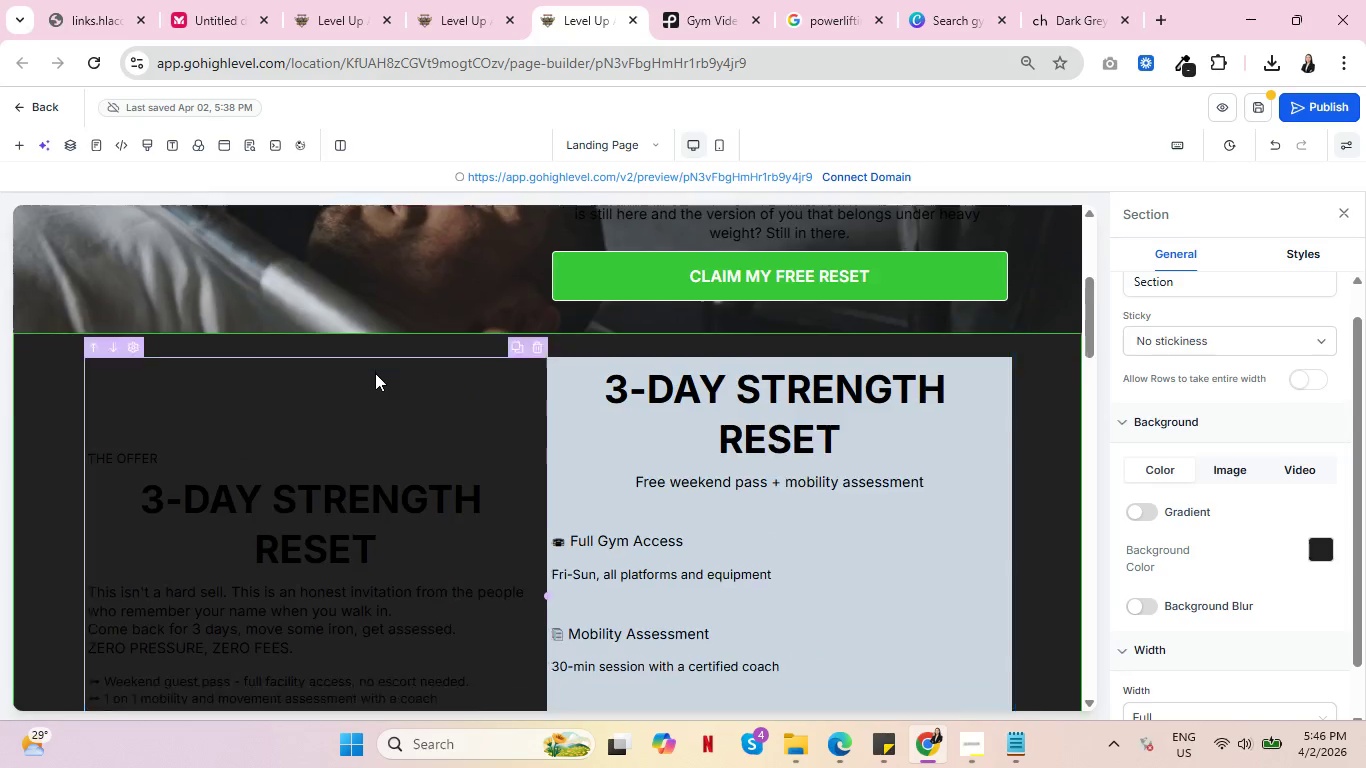 
scroll: coordinate [375, 373], scroll_direction: down, amount: 4.0
 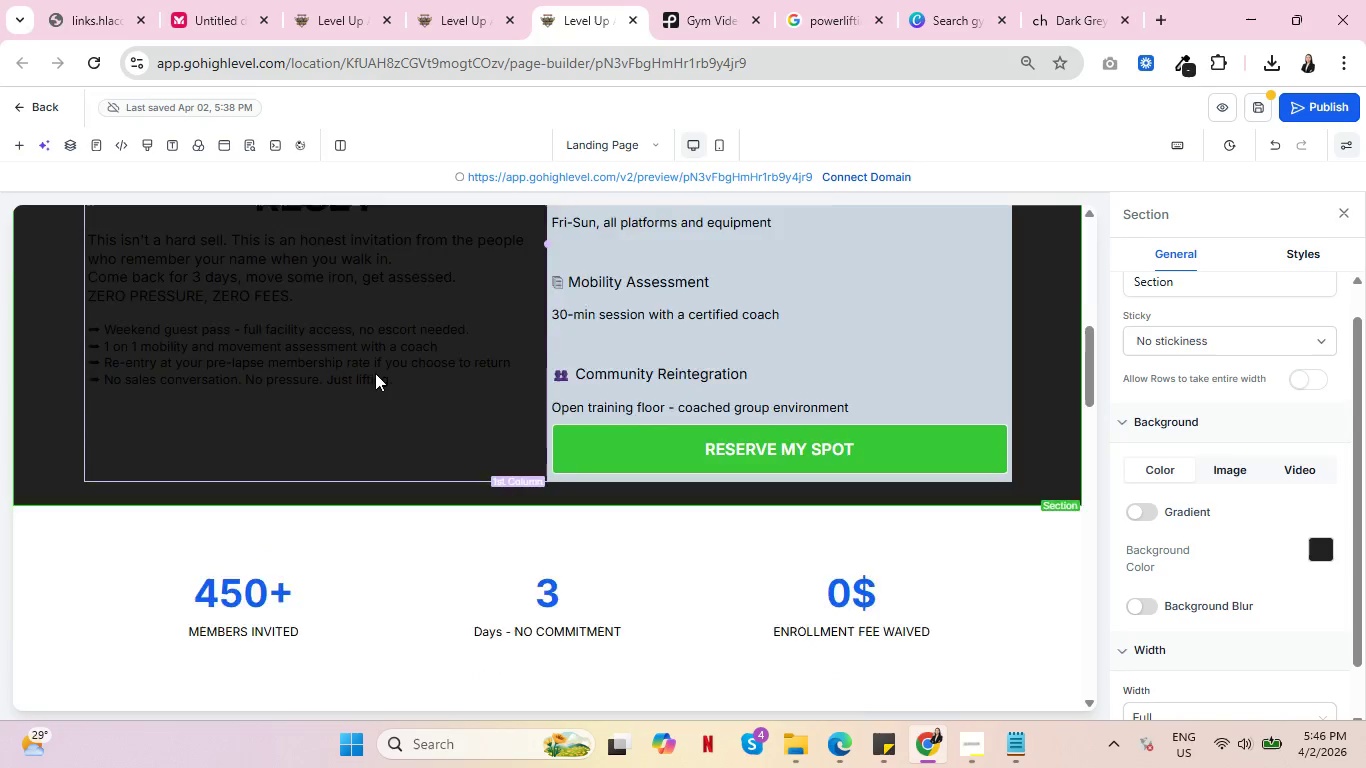 
scroll: coordinate [375, 373], scroll_direction: up, amount: 3.0
 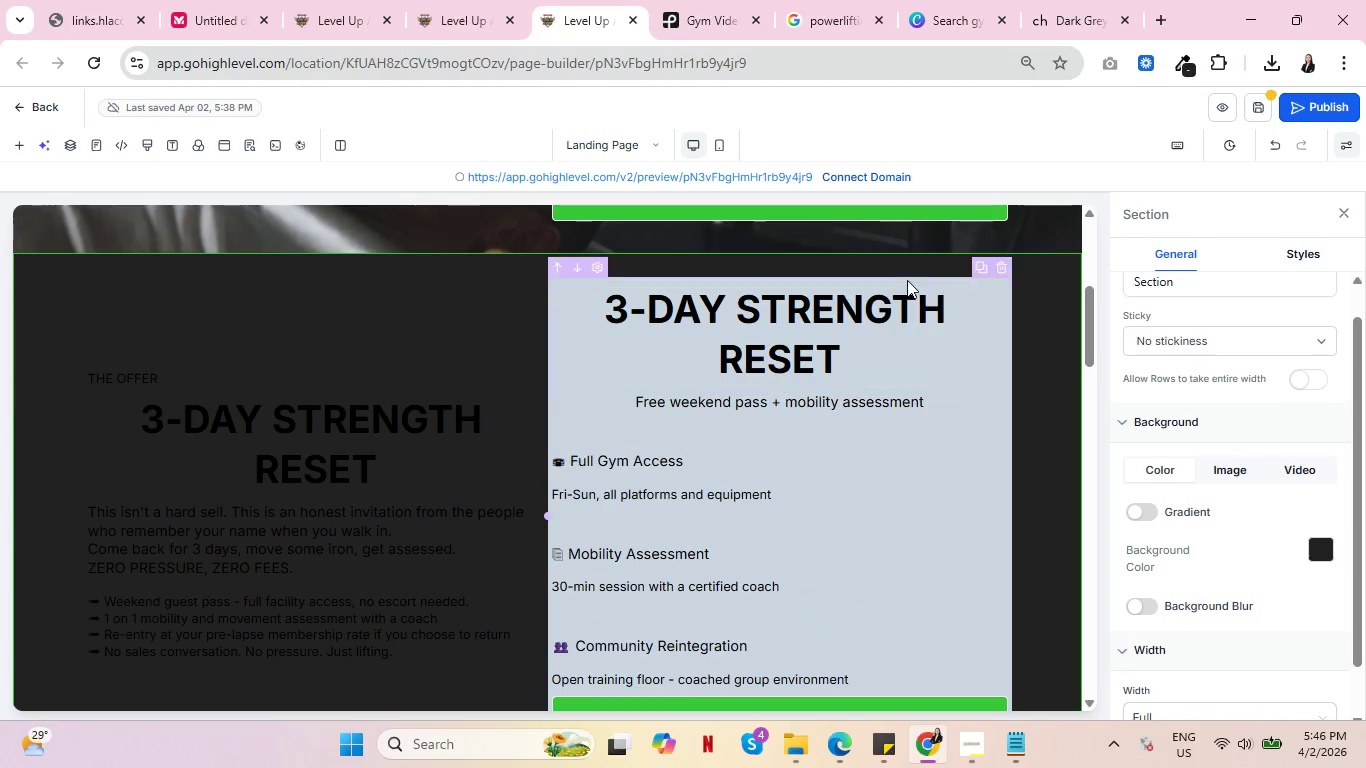 
left_click([907, 280])
 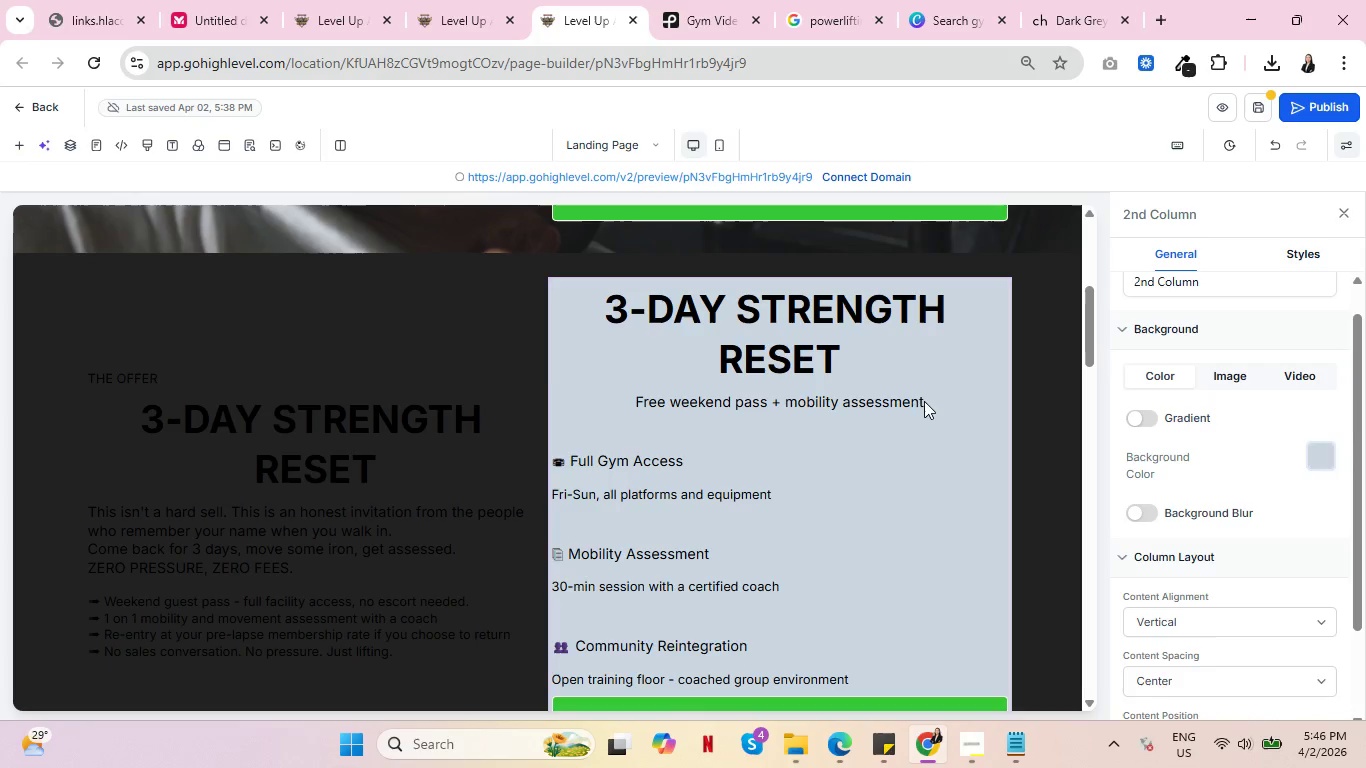 
wait(7.95)
 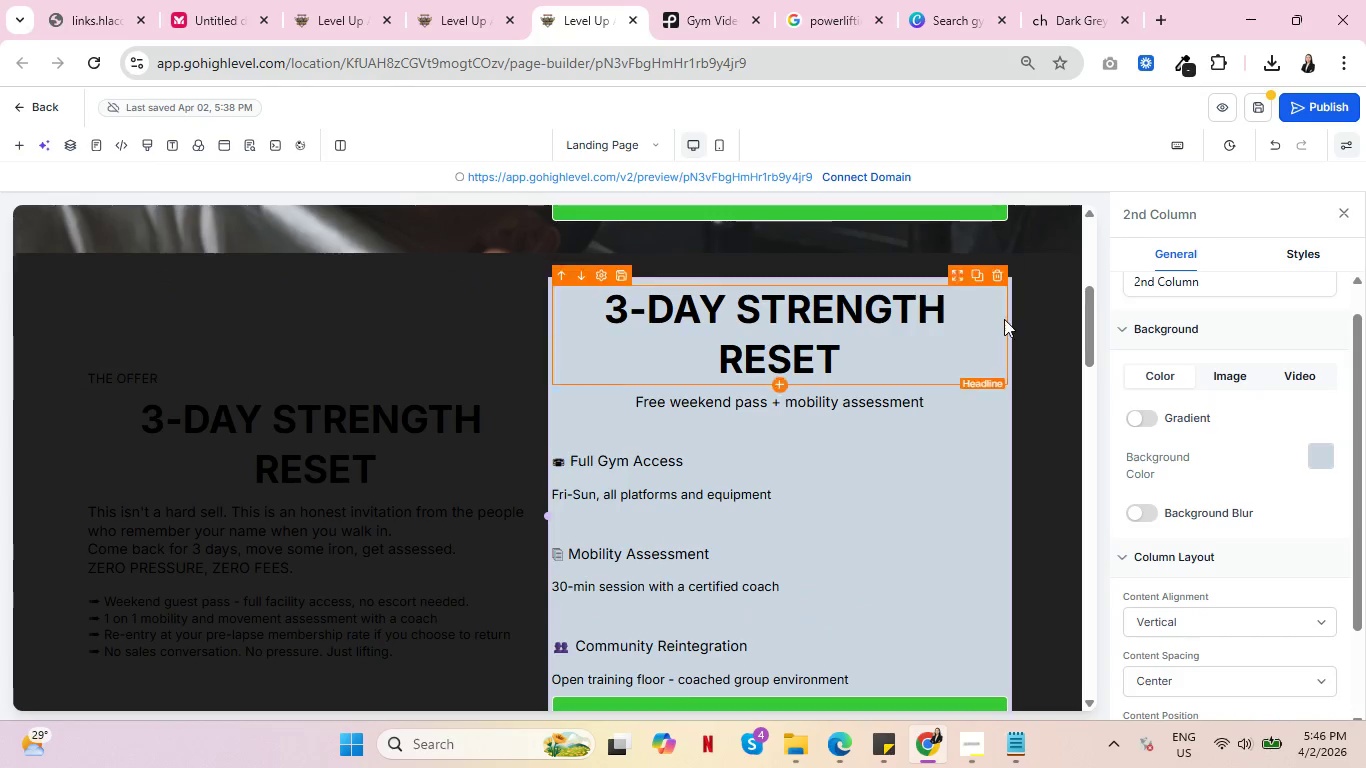 
left_click([702, 290])
 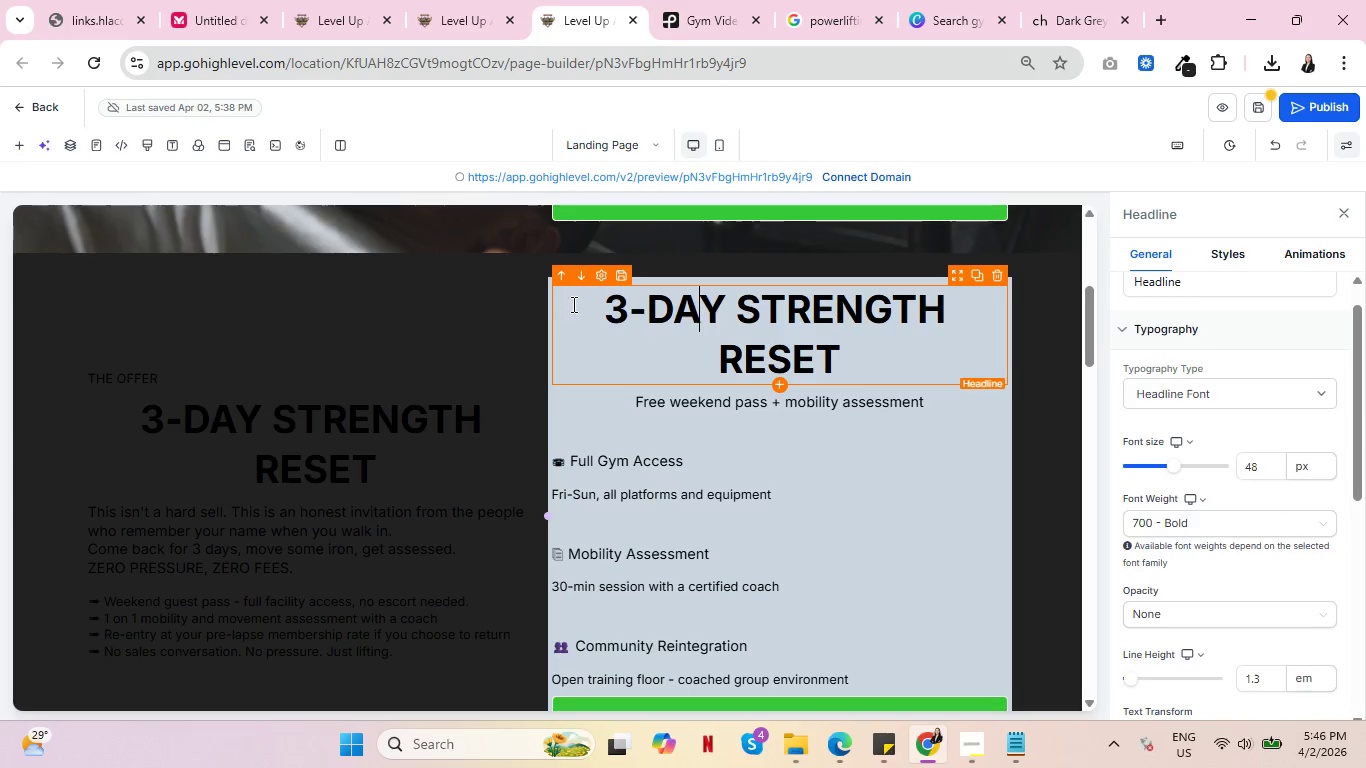 
left_click_drag(start_coordinate=[605, 301], to_coordinate=[871, 346])
 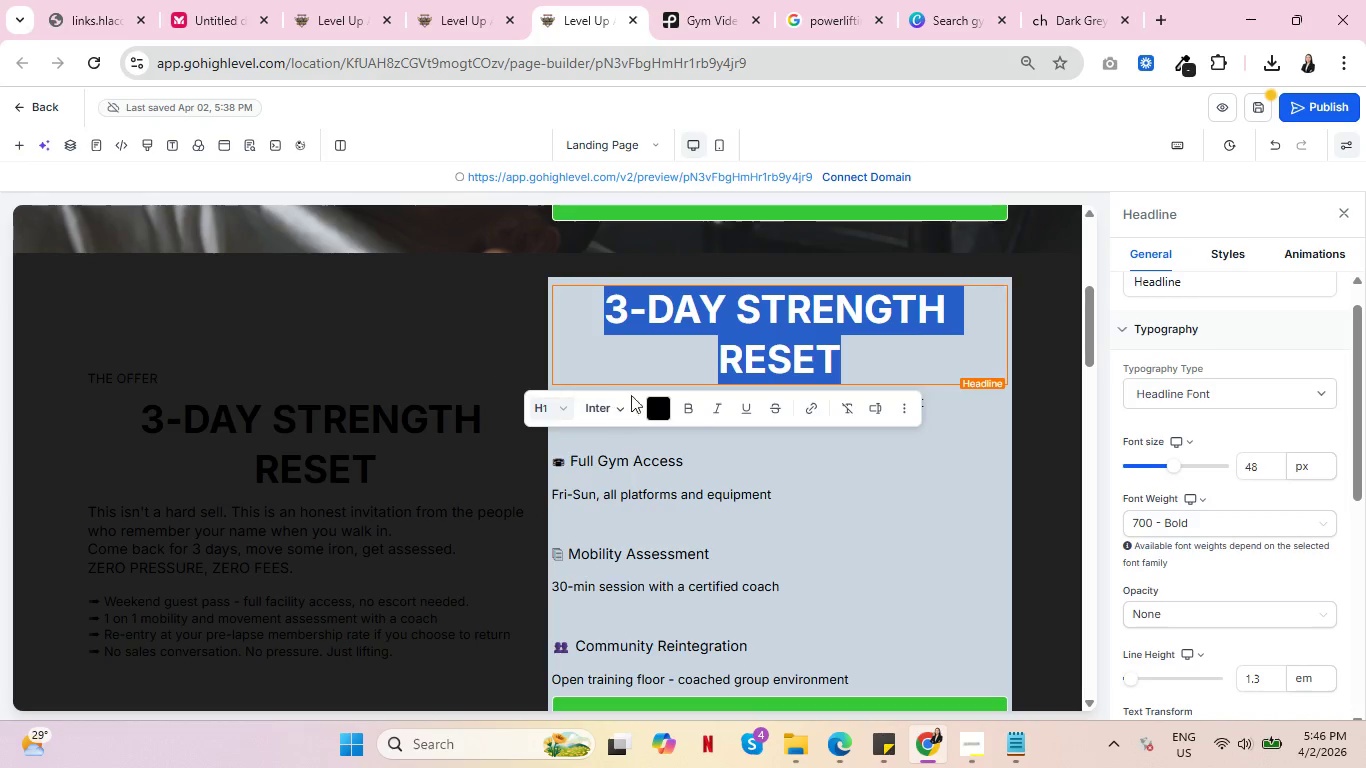 
left_click([654, 413])
 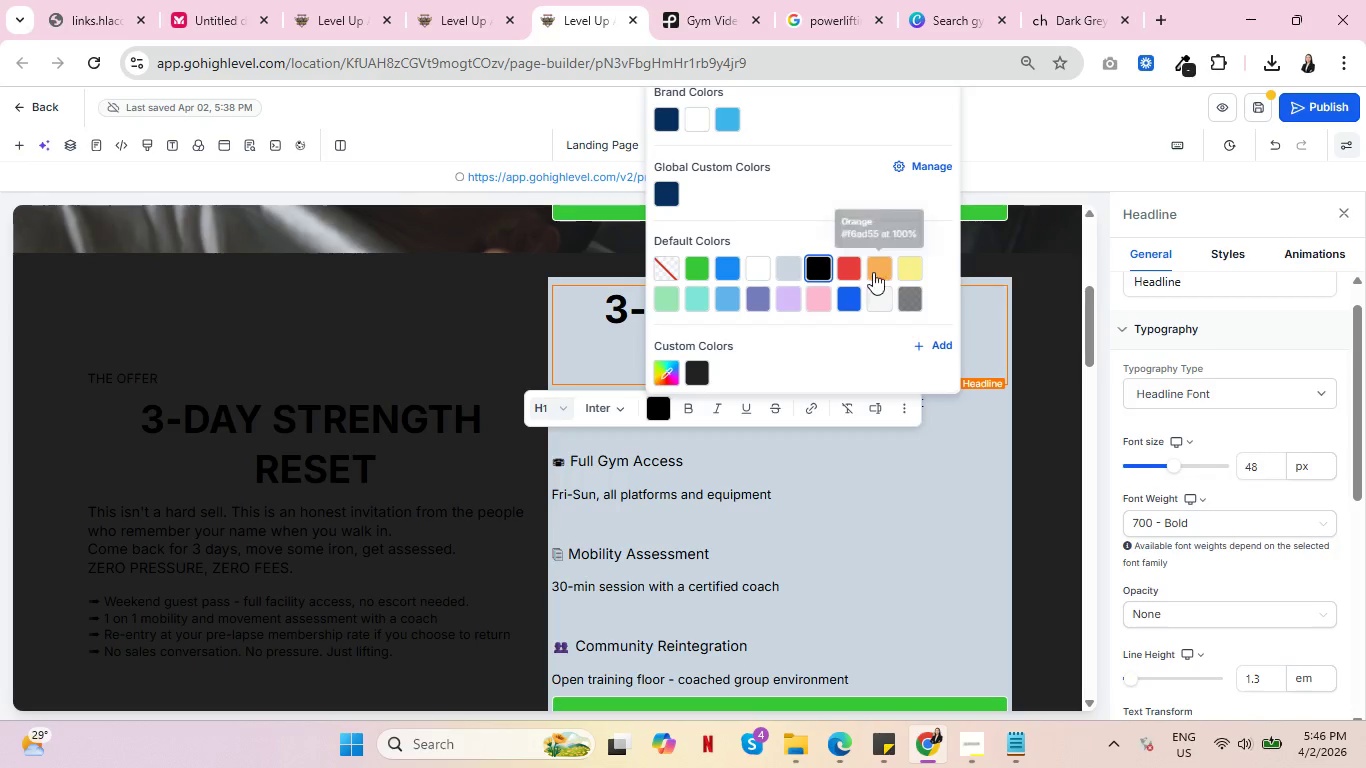 
left_click([875, 269])
 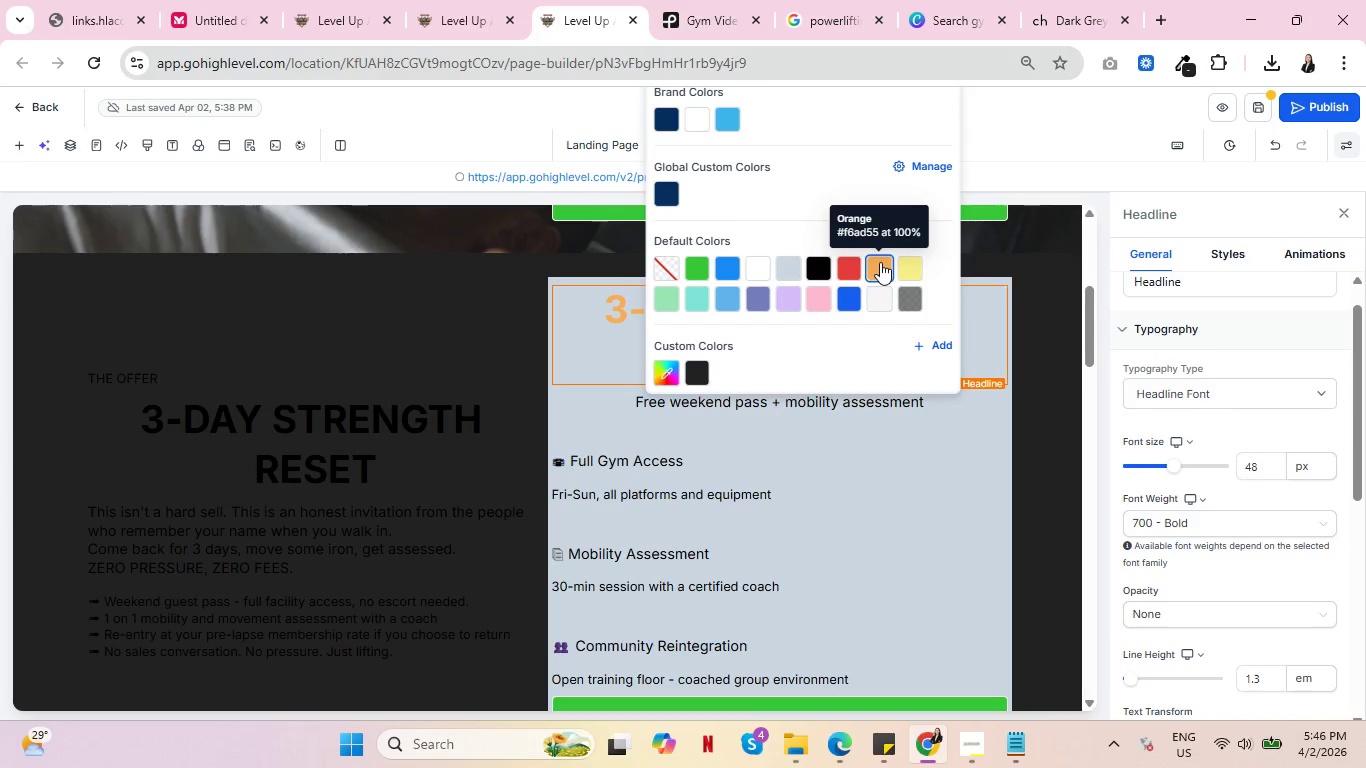 
left_click([1115, 0])
 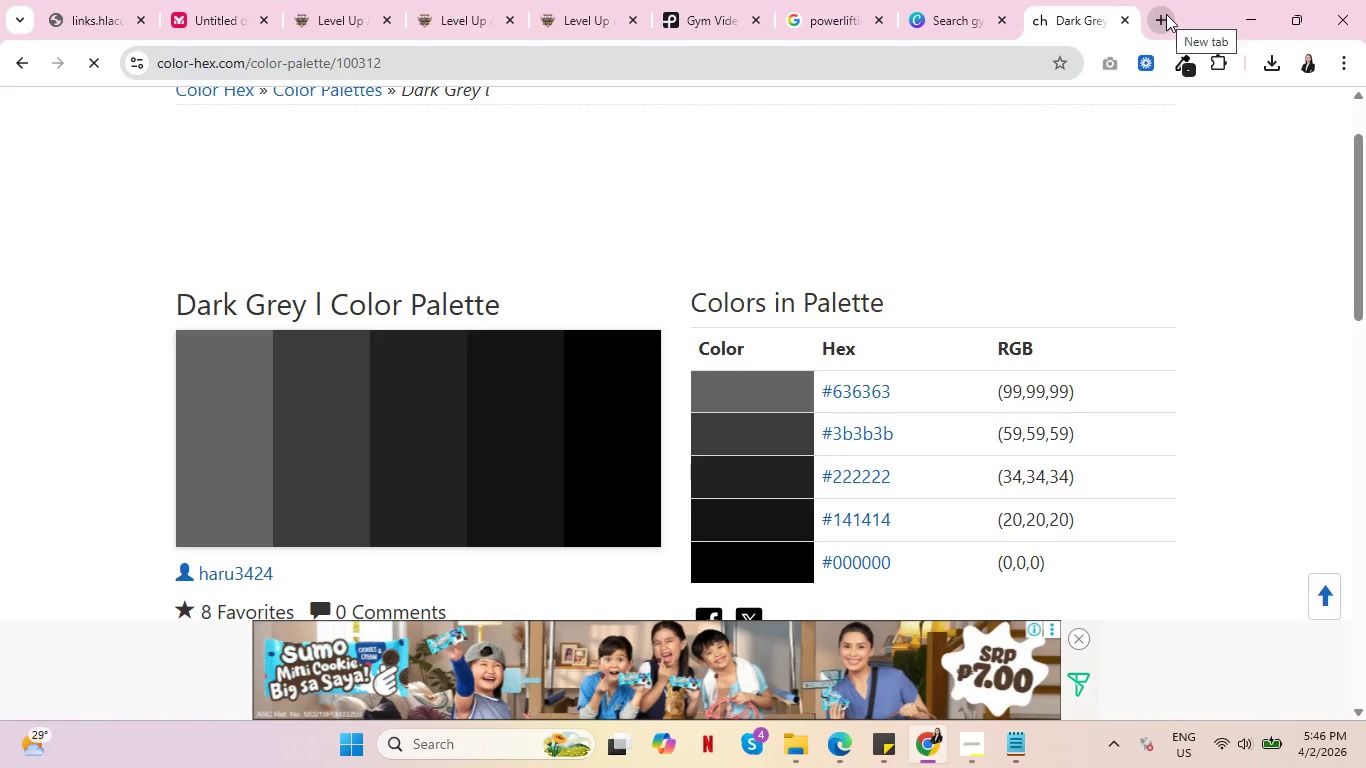 
left_click_drag(start_coordinate=[1166, 14], to_coordinate=[1159, 17])
 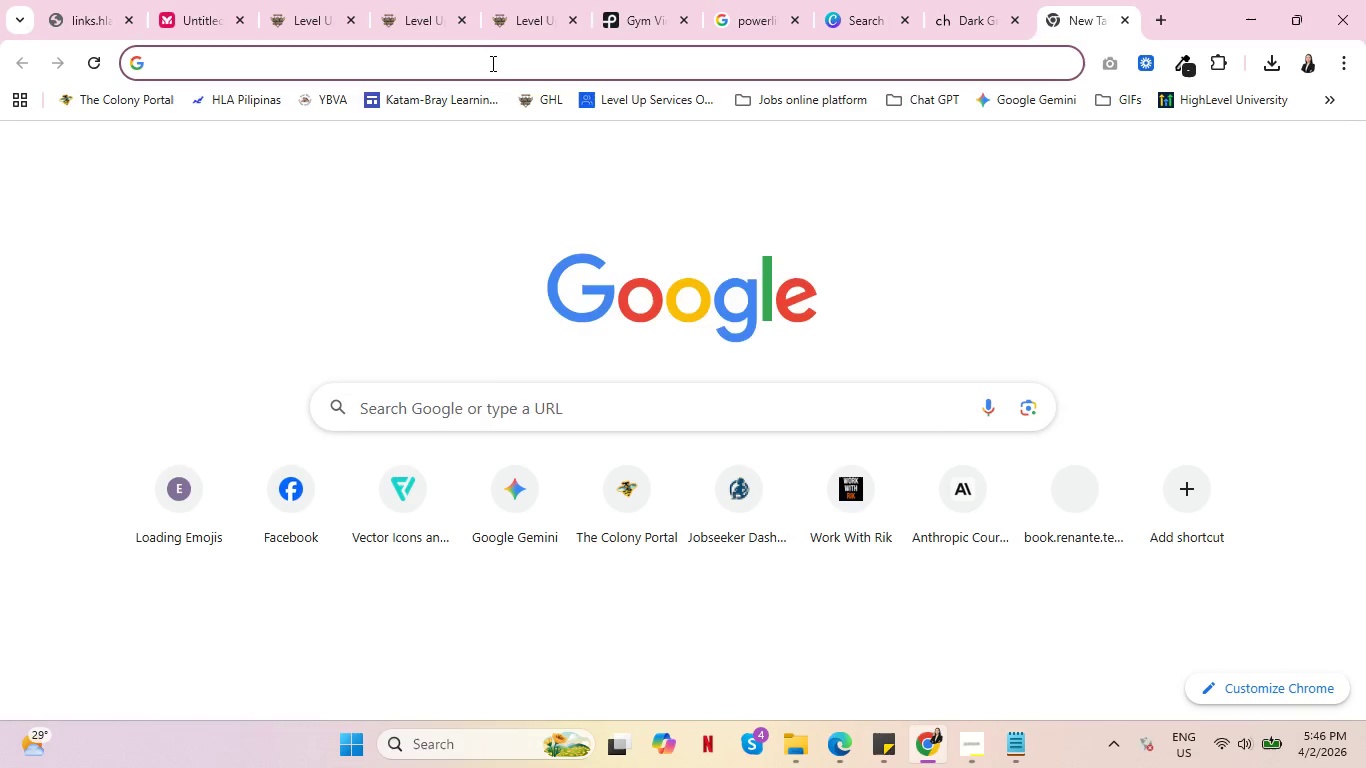 
left_click([491, 63])
 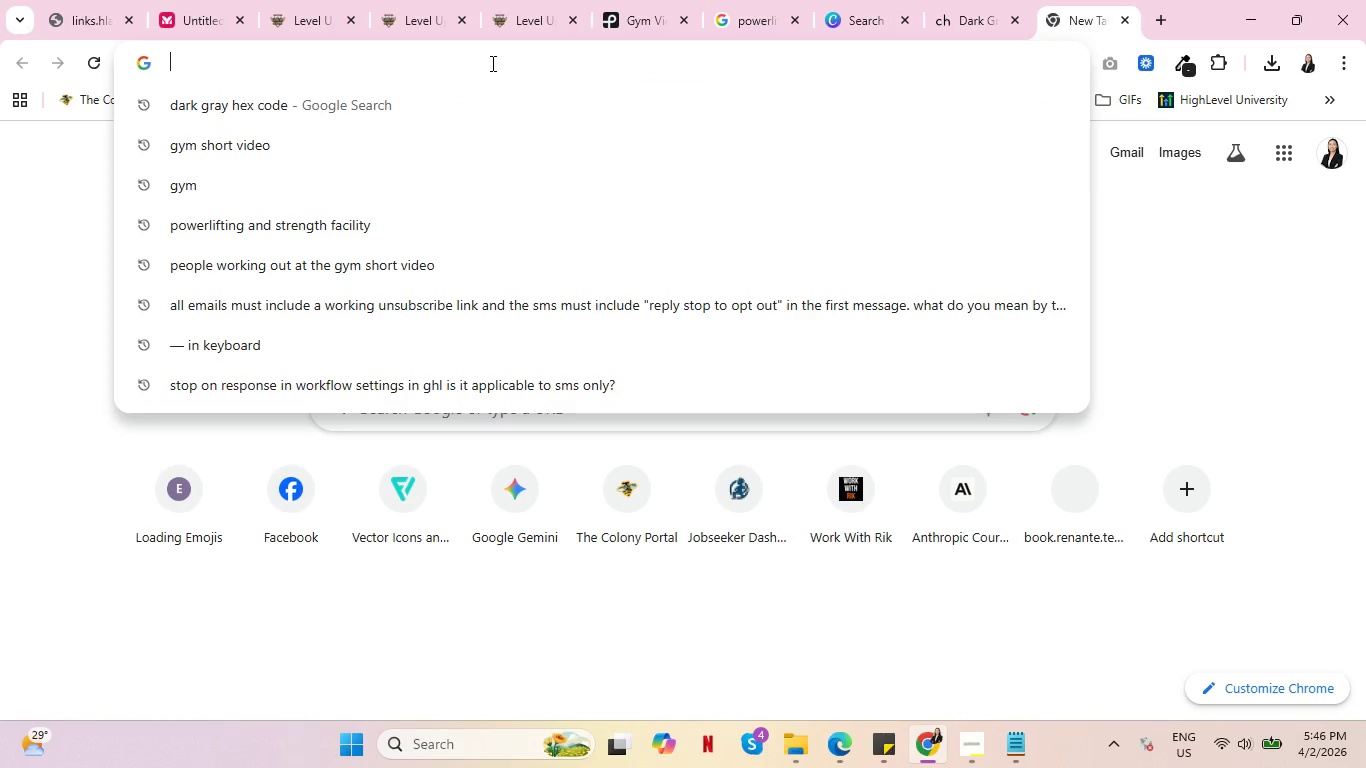 
type(da)
key(Backspace)
key(Backspace)
key(Backspace)
 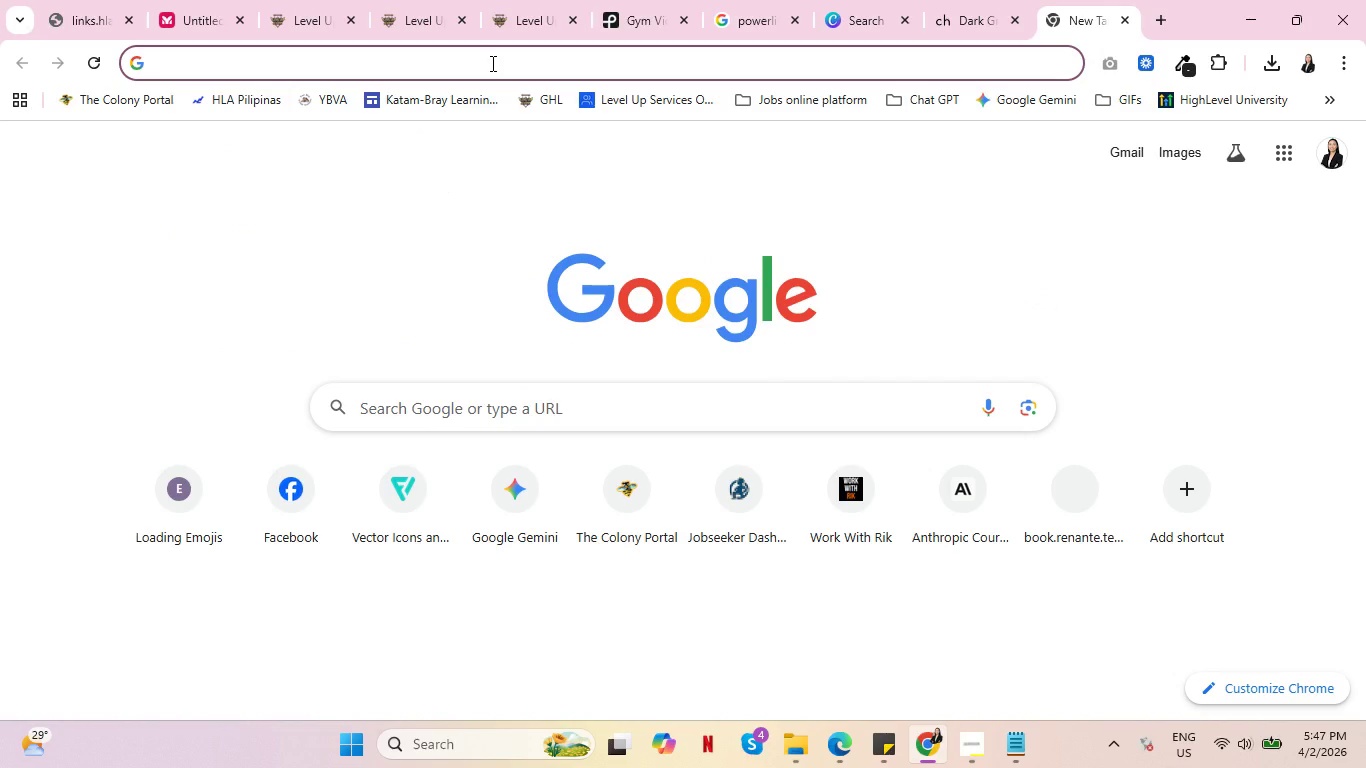 
wait(7.77)
 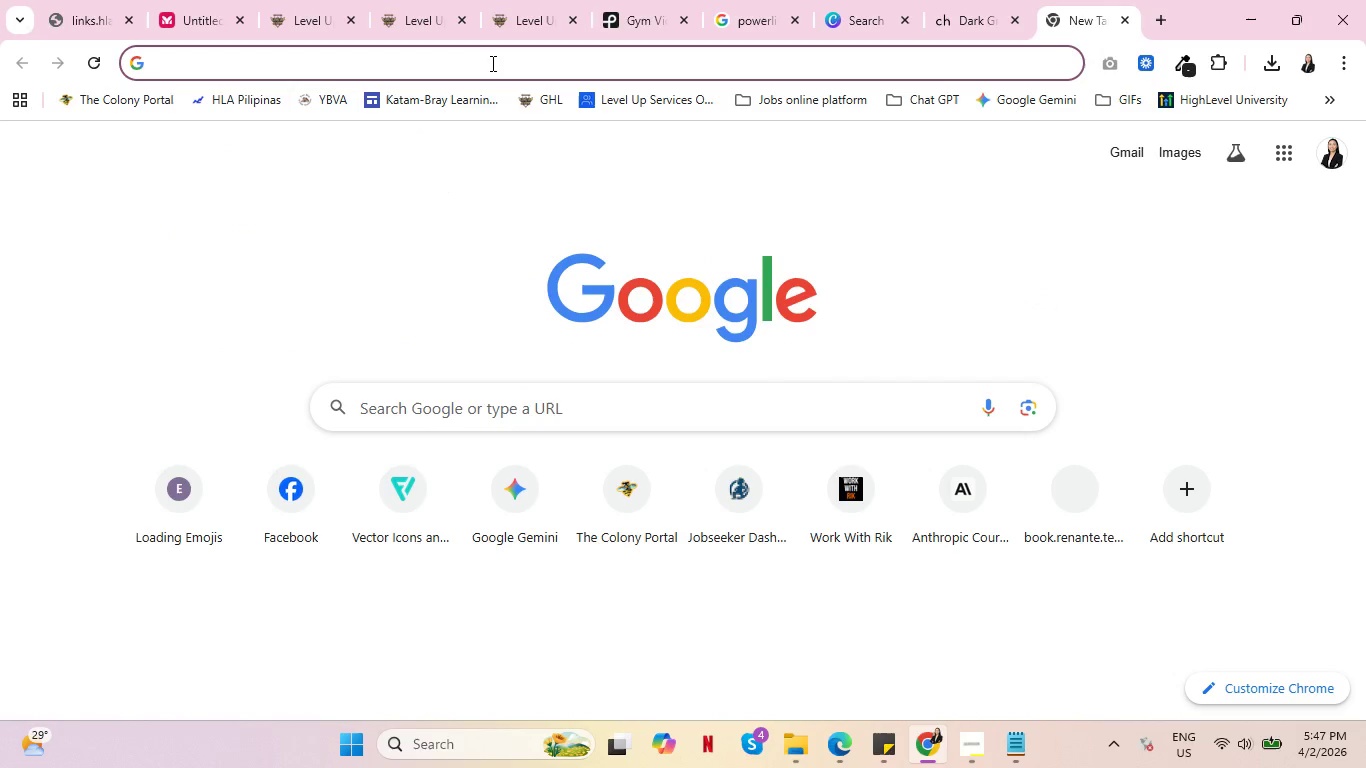 
key(Control+ControlLeft)
 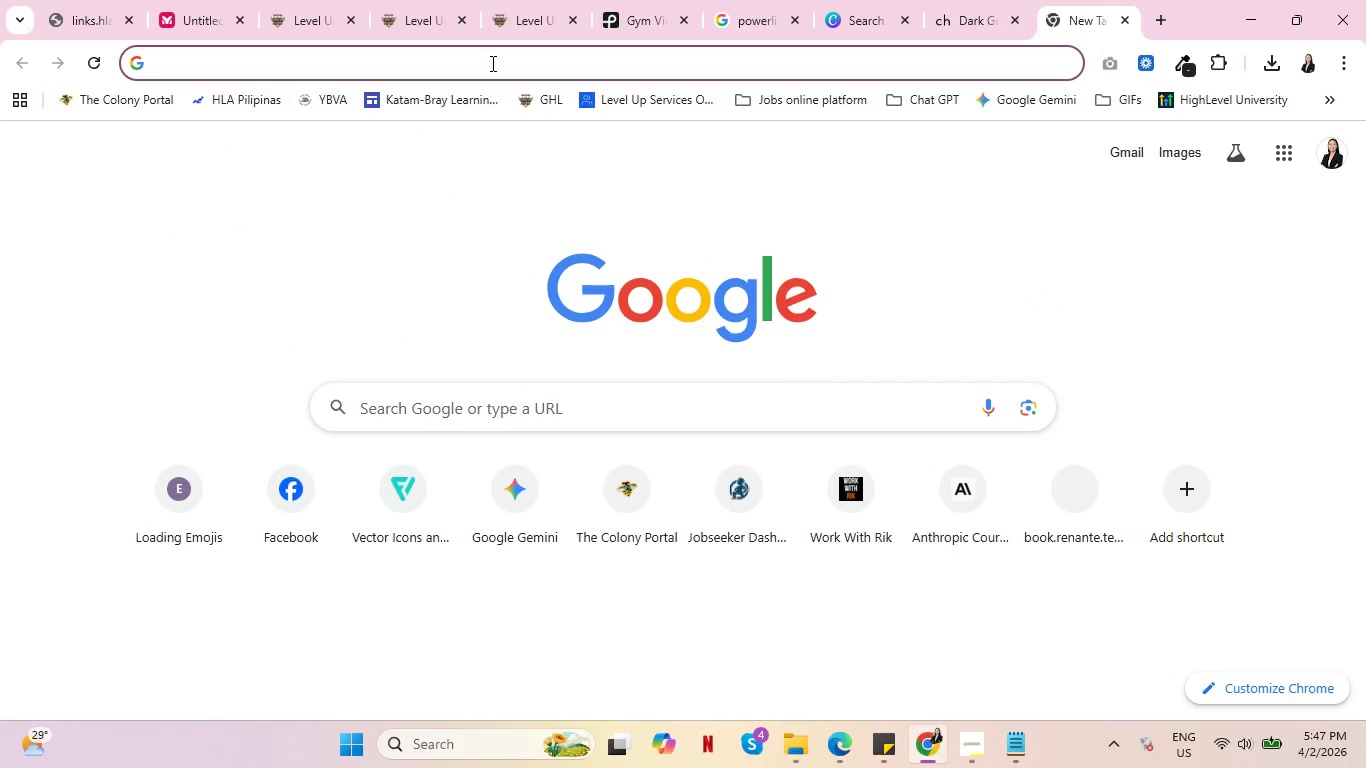 
key(Control+ControlLeft)
 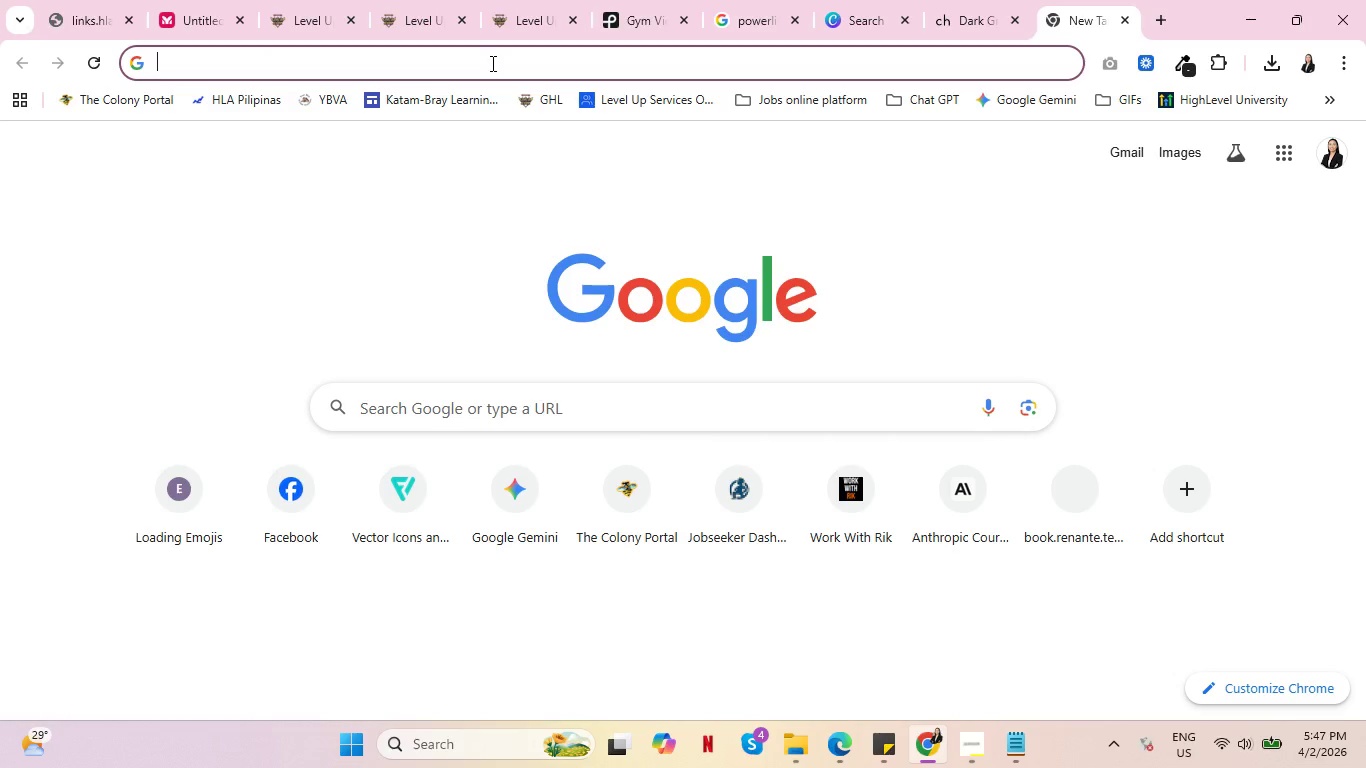 
key(Control+ControlLeft)
 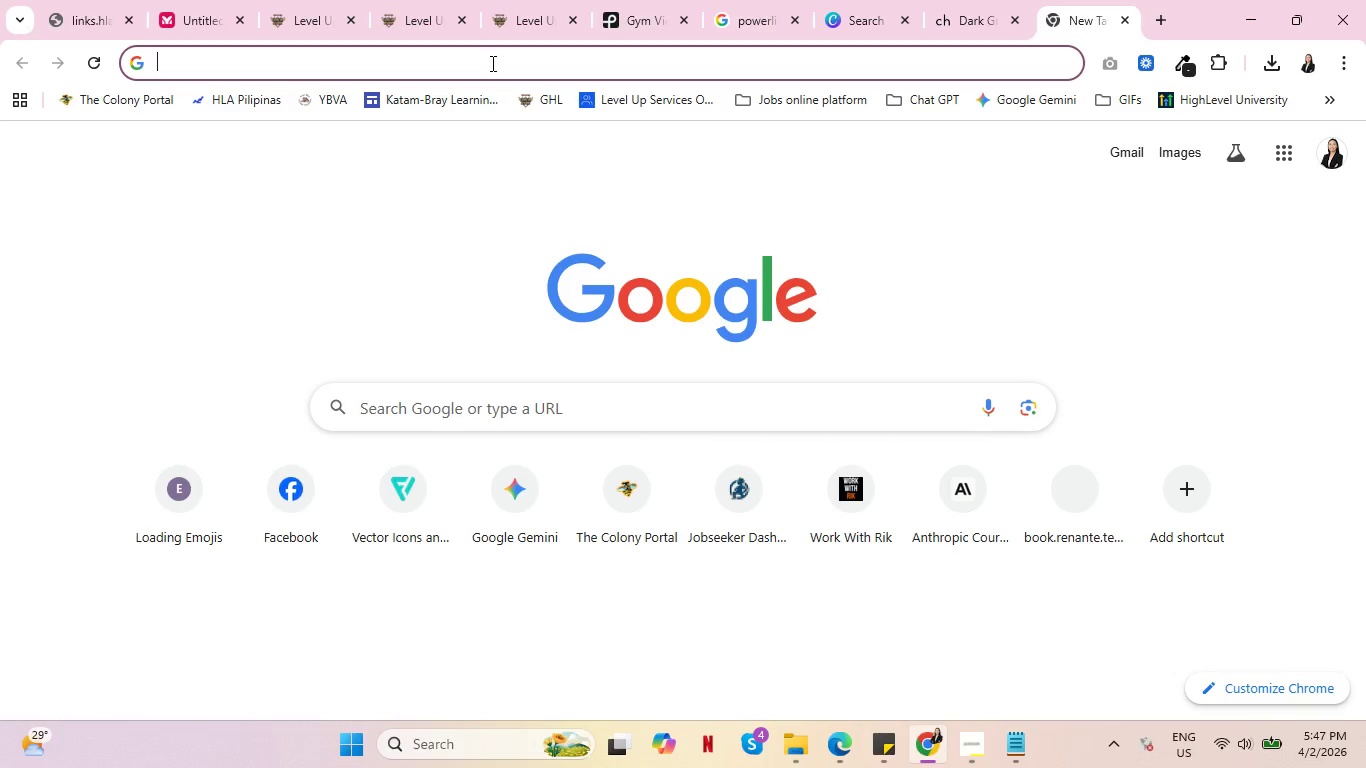 
key(Control+ControlLeft)
 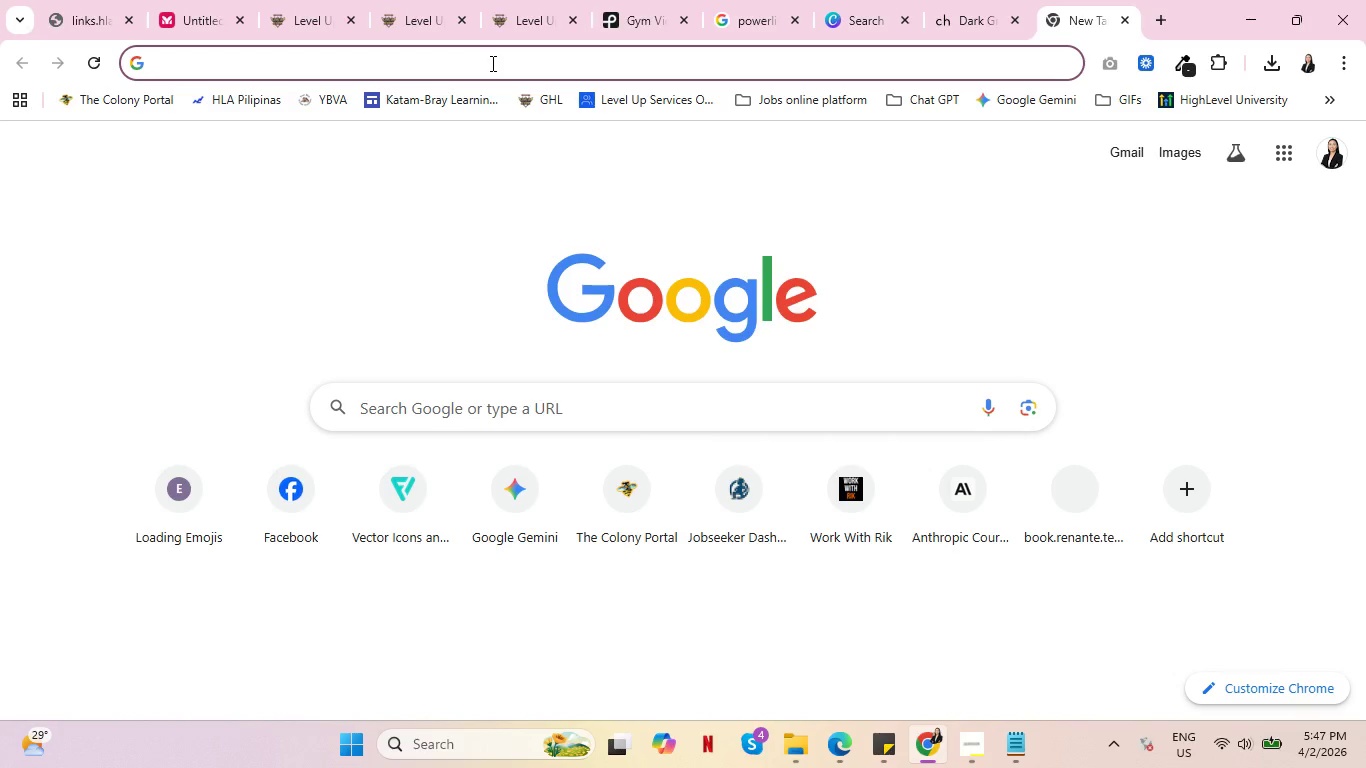 
wait(5.12)
 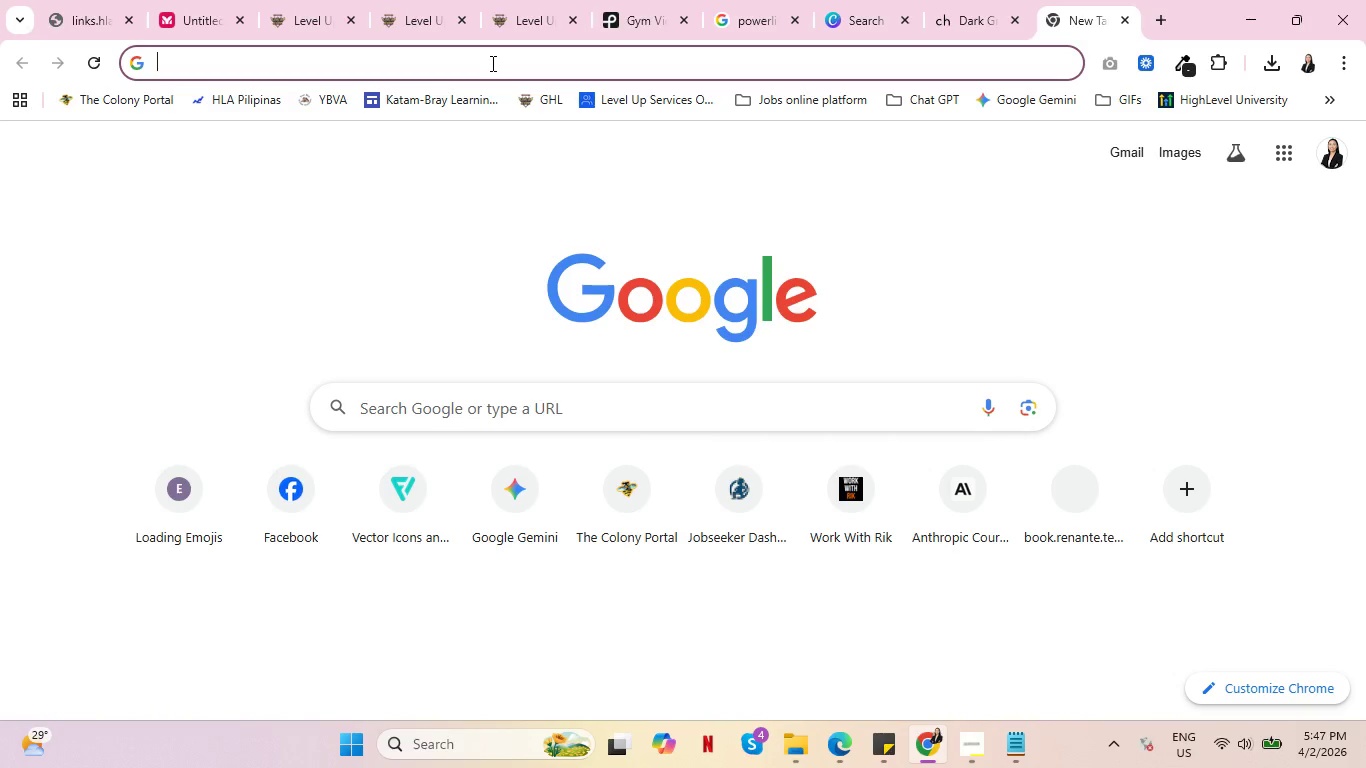 
key(Control+ControlLeft)
 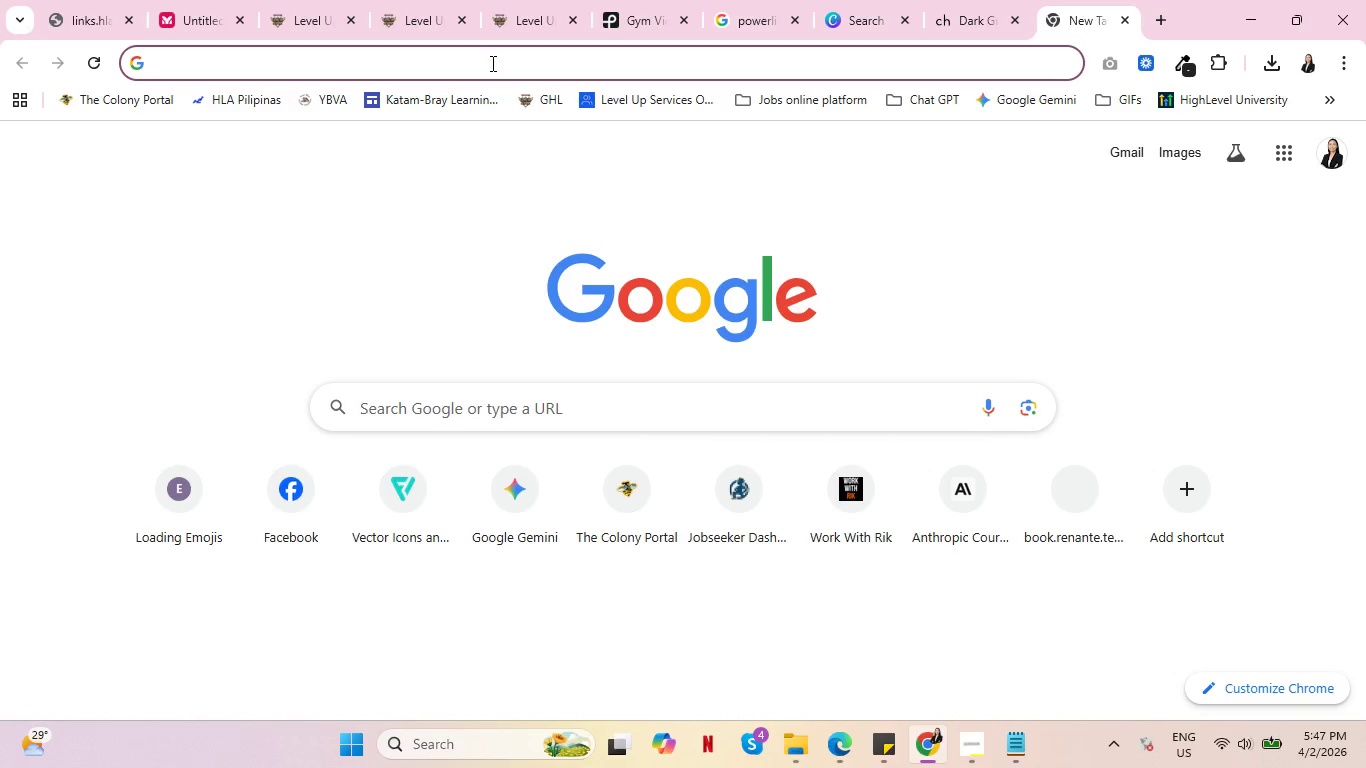 
key(Control+ControlLeft)
 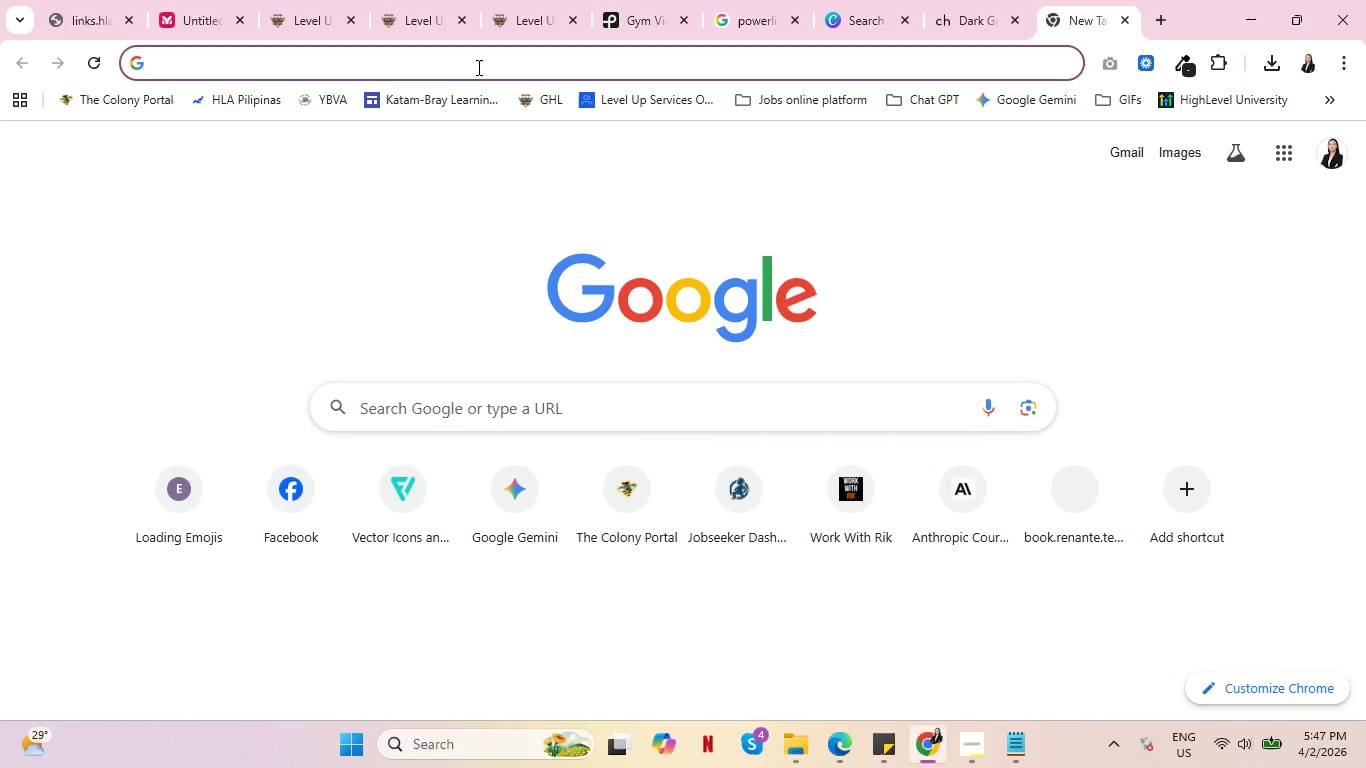 
type(pg)
key(Backspace)
type(igmetn)
key(Backspace)
key(Backspace)
type(nts)
key(Backspace)
type(s.shapigm)
 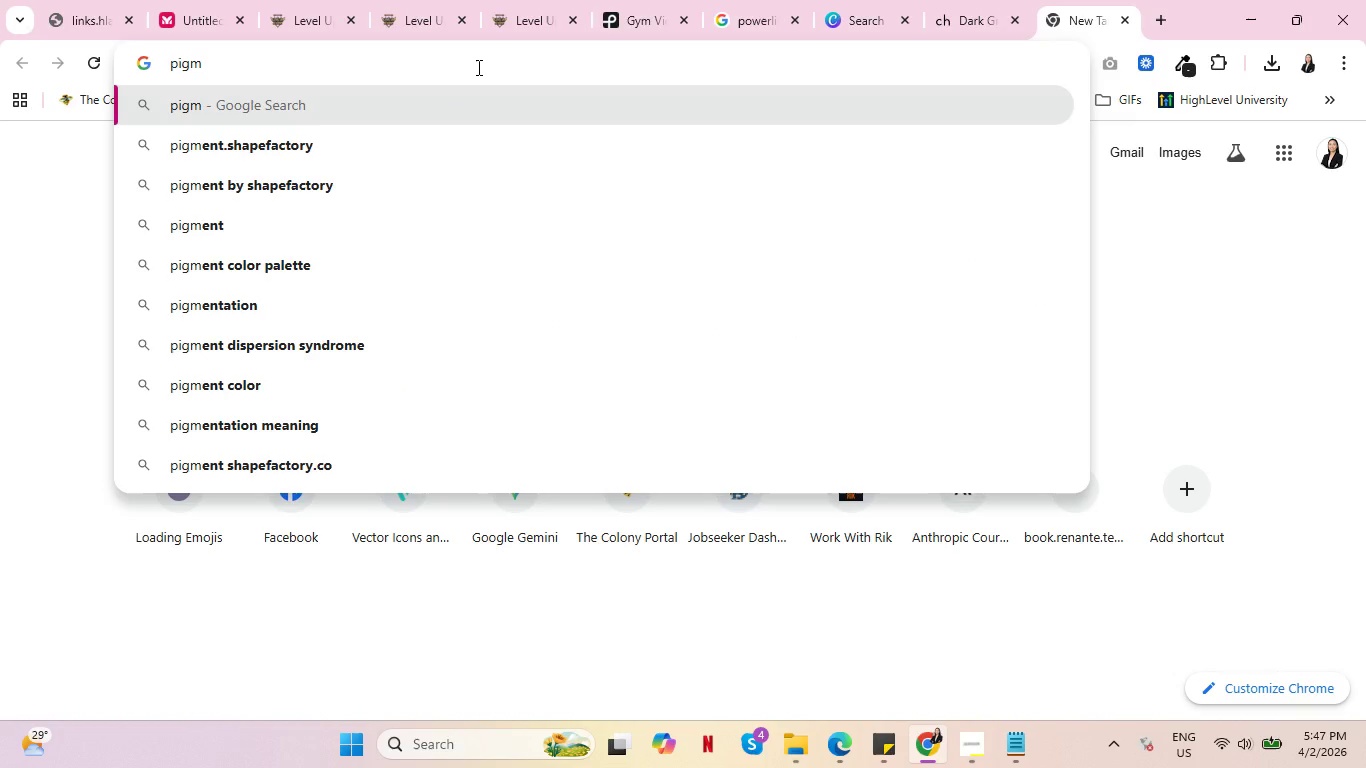 
key(ArrowDown)
 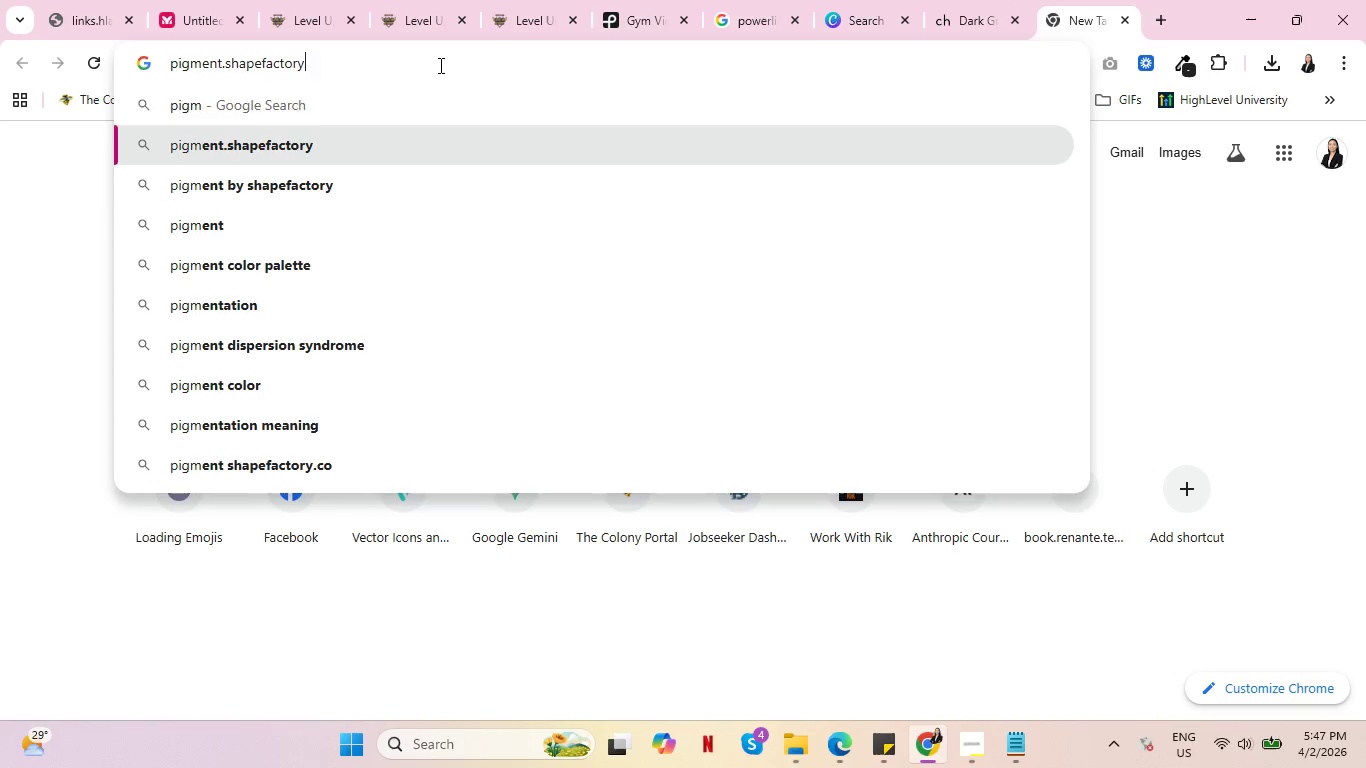 
type(.co)
 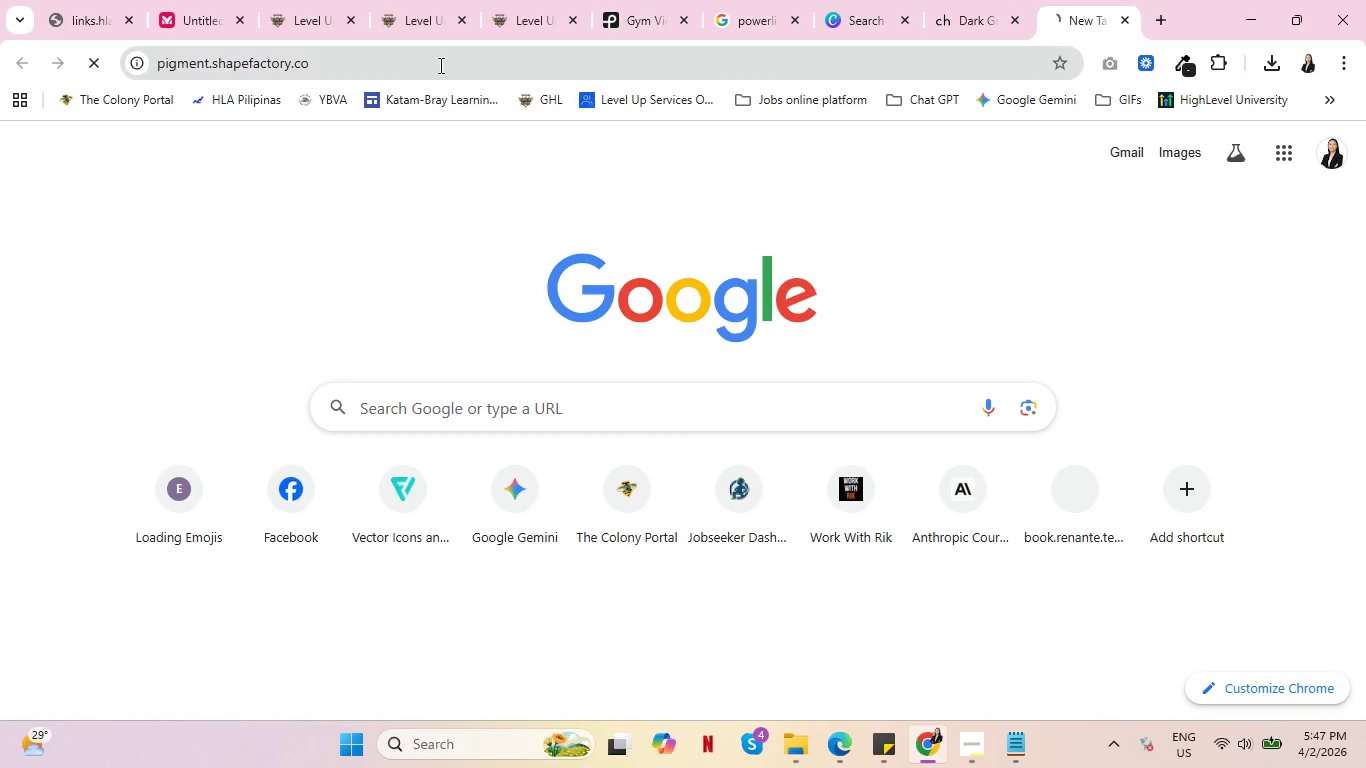 
key(Enter)
 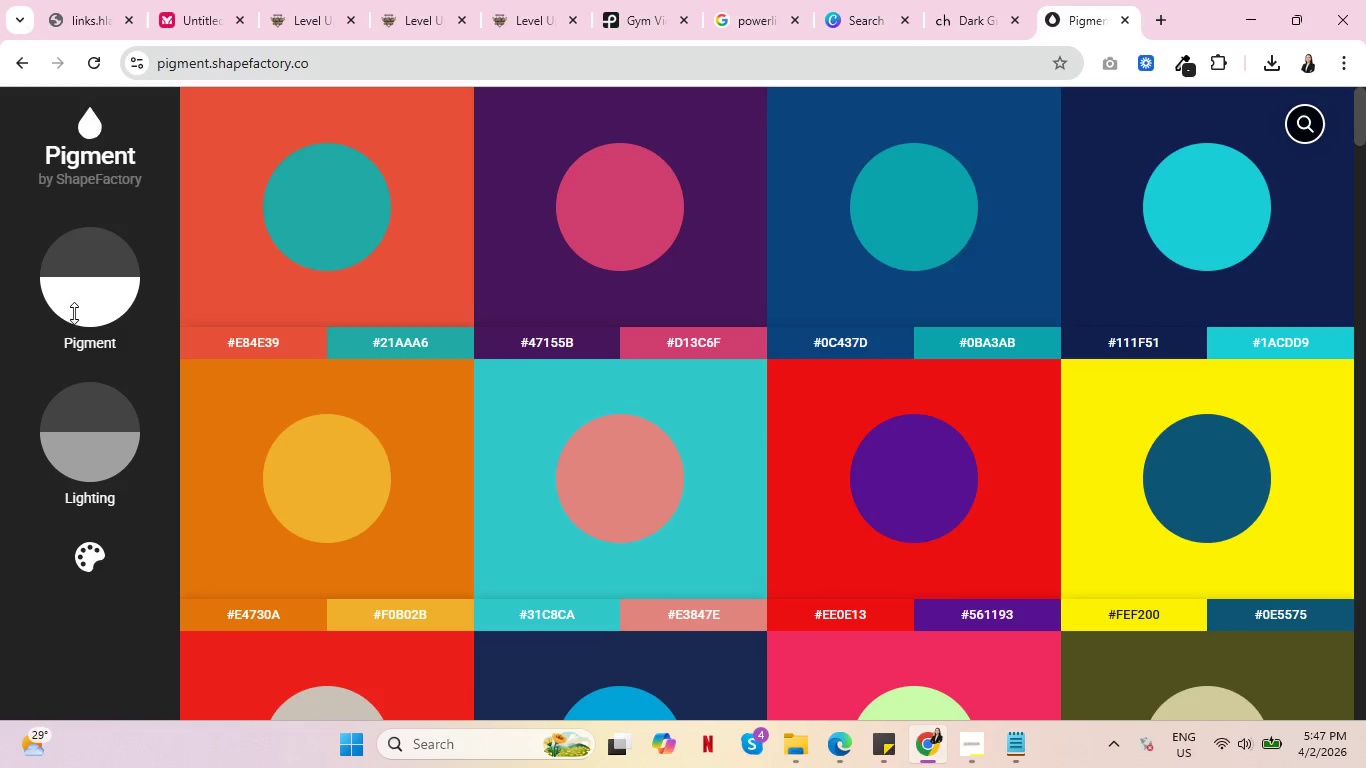 
scroll: coordinate [657, 406], scroll_direction: down, amount: 16.0
 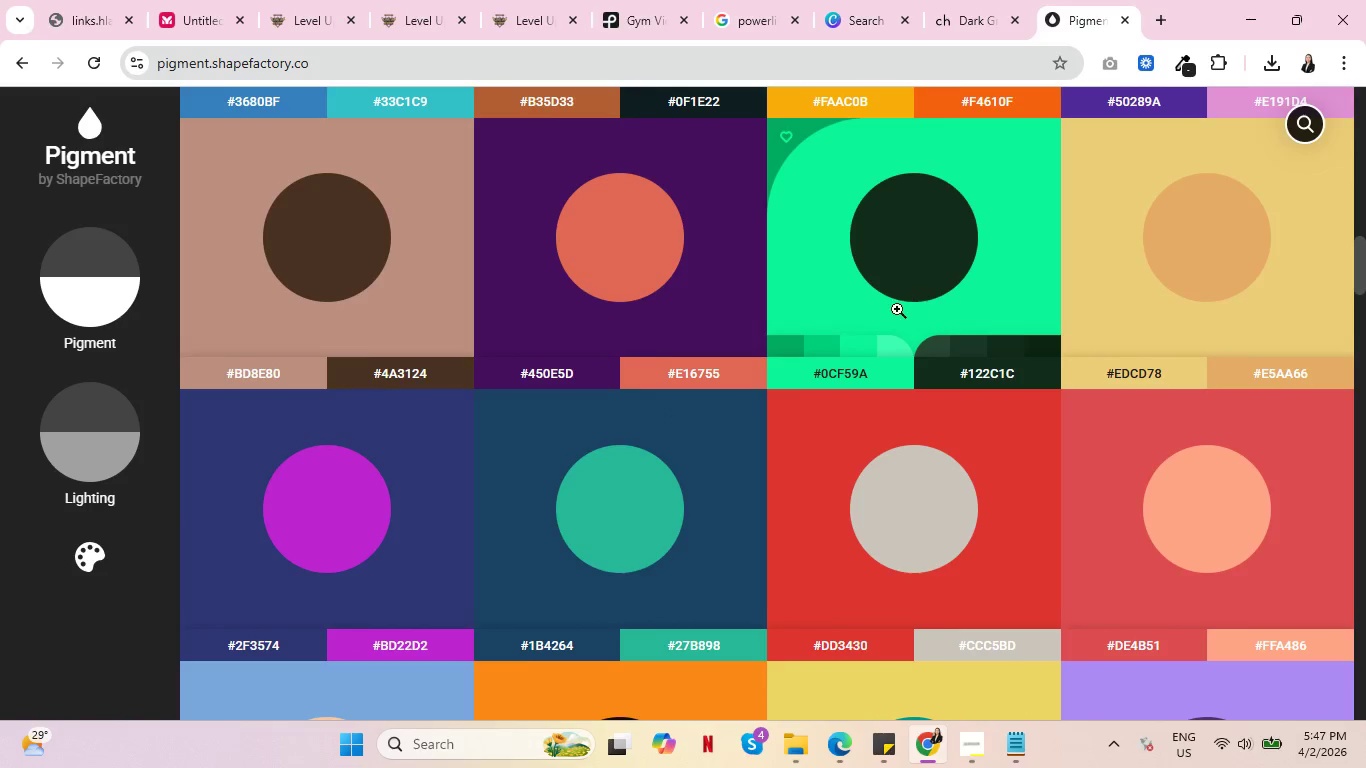 
scroll: coordinate [629, 274], scroll_direction: up, amount: 20.0
 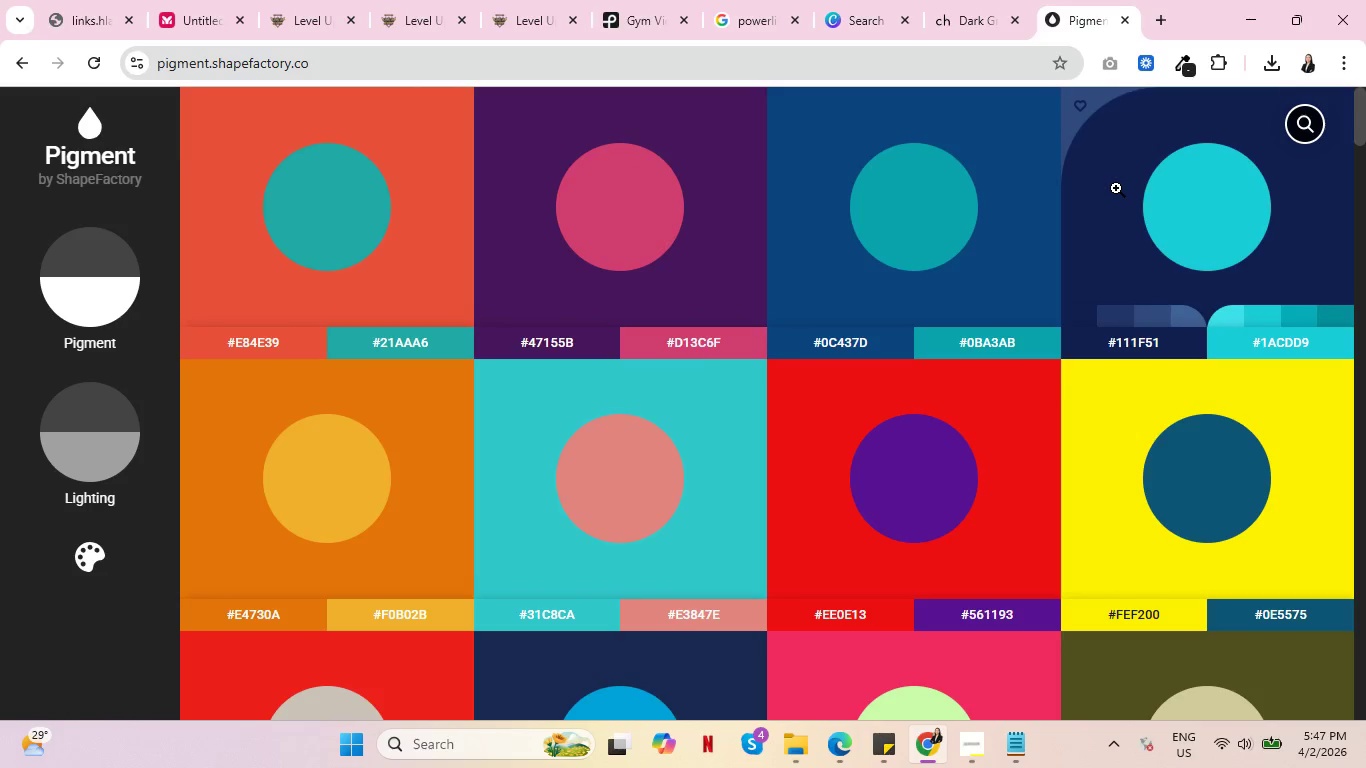 
scroll: coordinate [561, 359], scroll_direction: down, amount: 26.0
 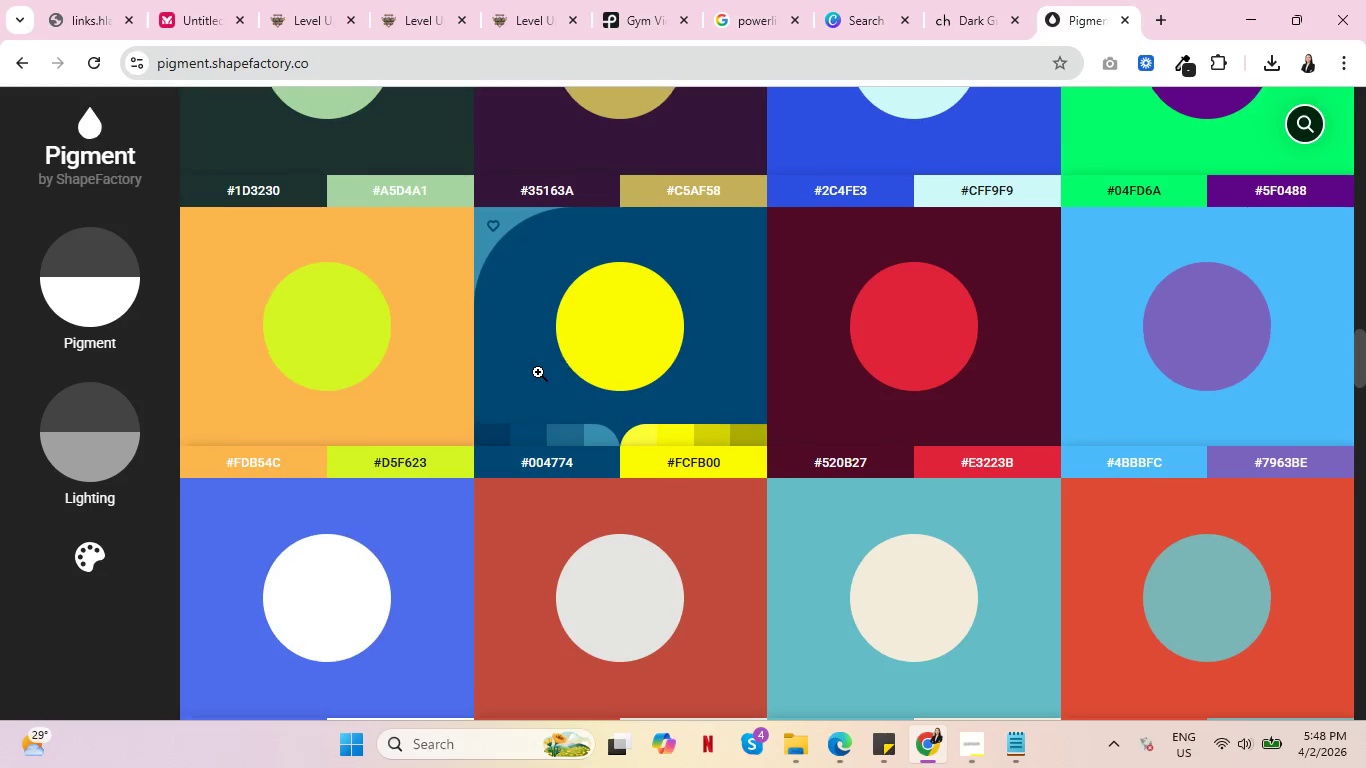 
scroll: coordinate [486, 321], scroll_direction: up, amount: 6.0
 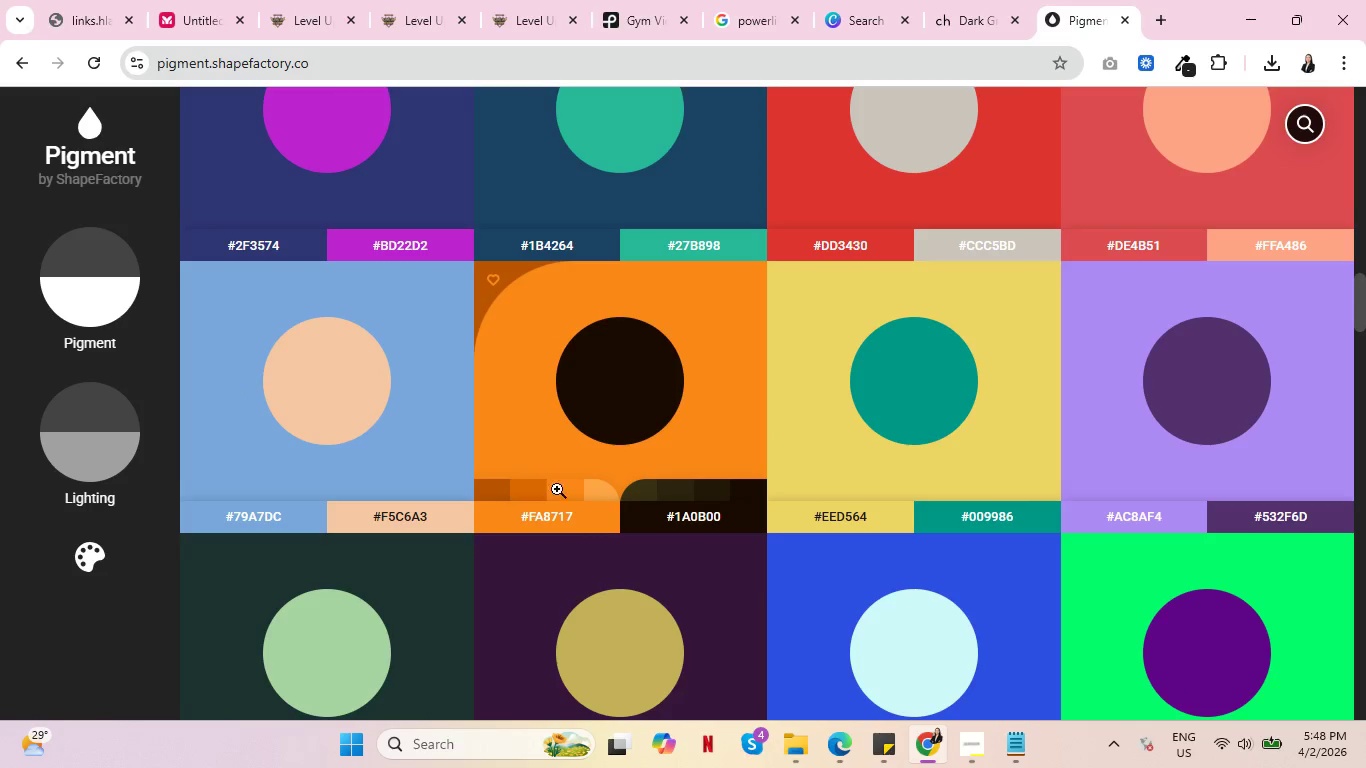 
left_click([649, 490])
 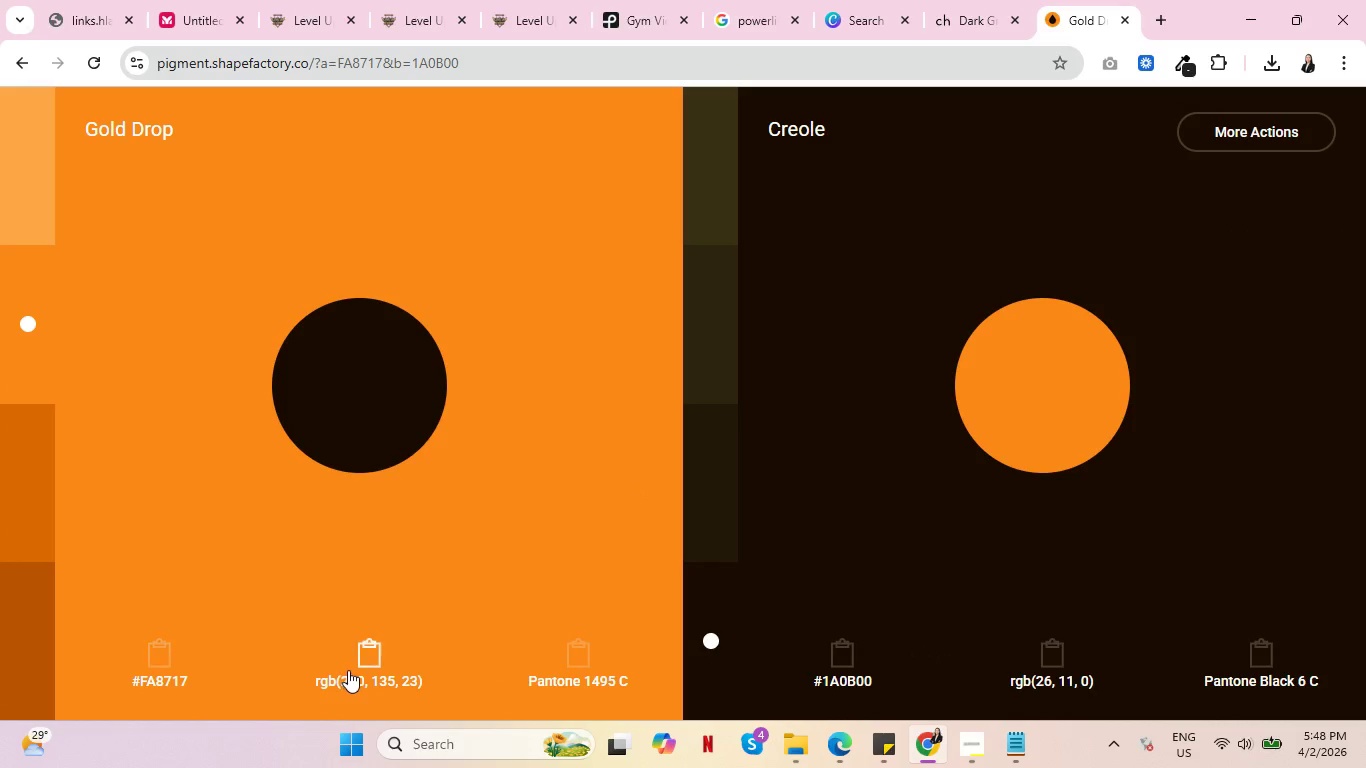 
wait(8.86)
 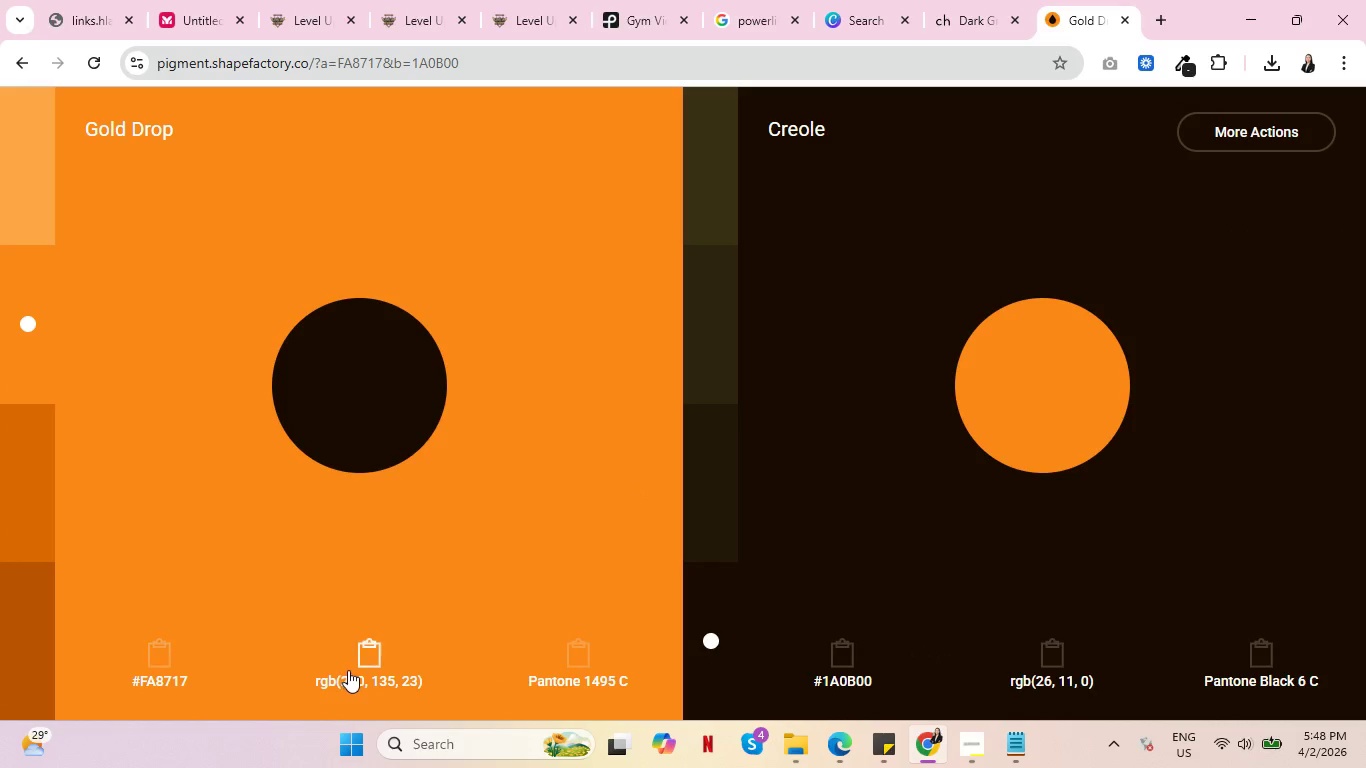 
left_click([155, 659])
 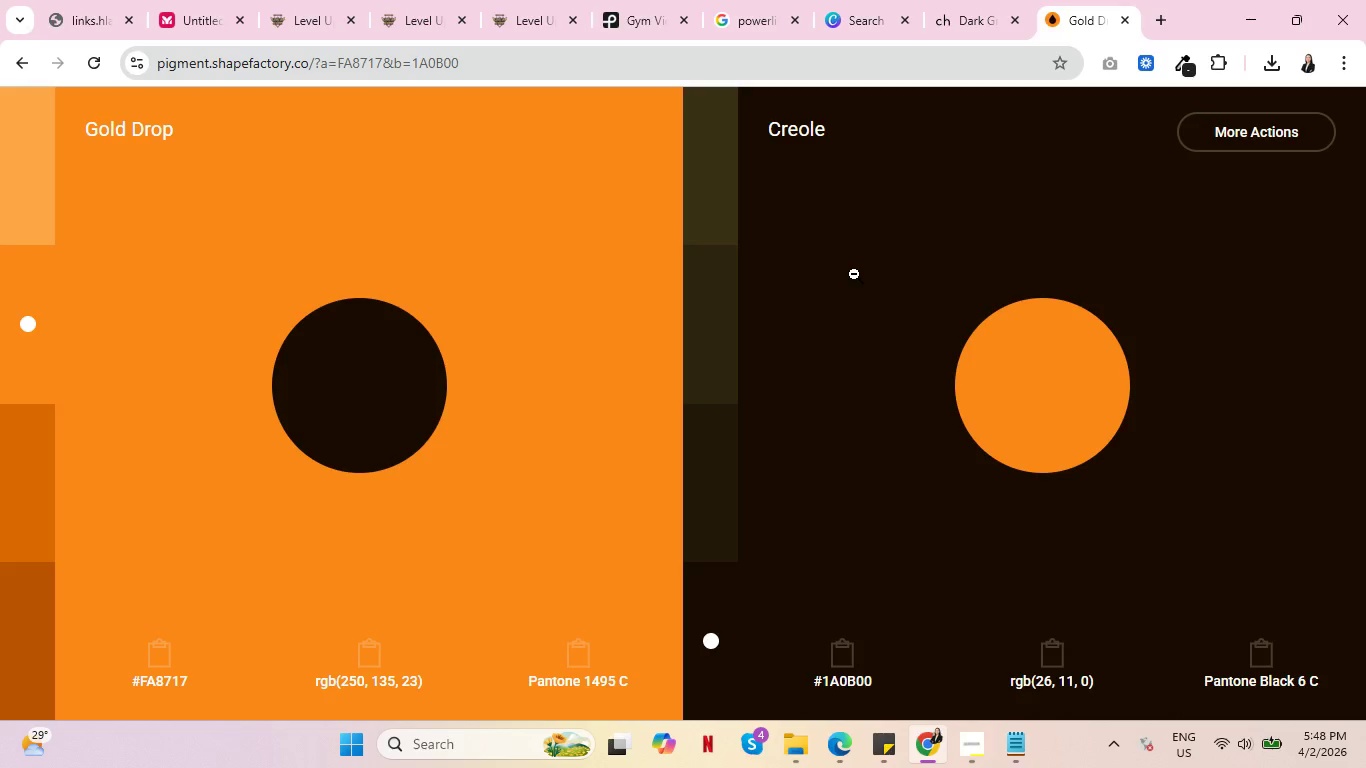 
wait(5.22)
 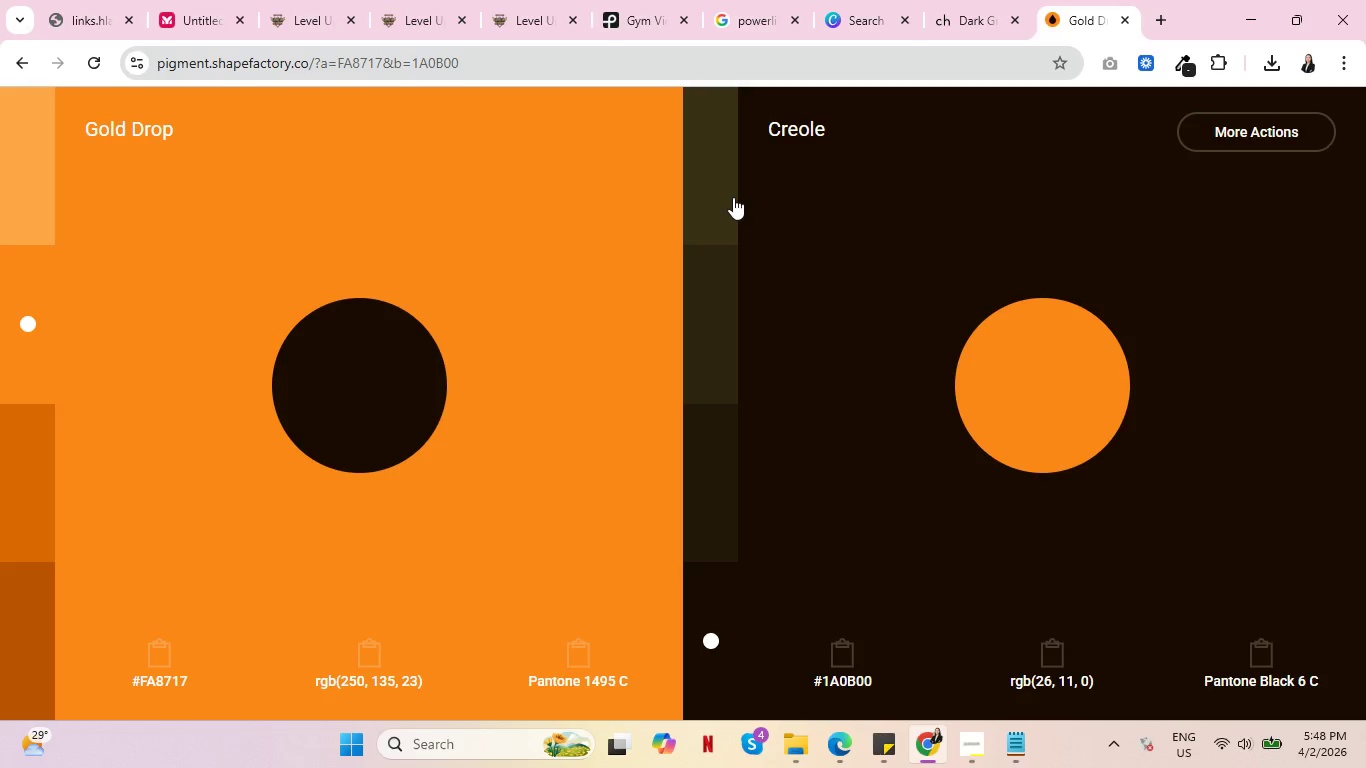 
left_click([505, 0])
 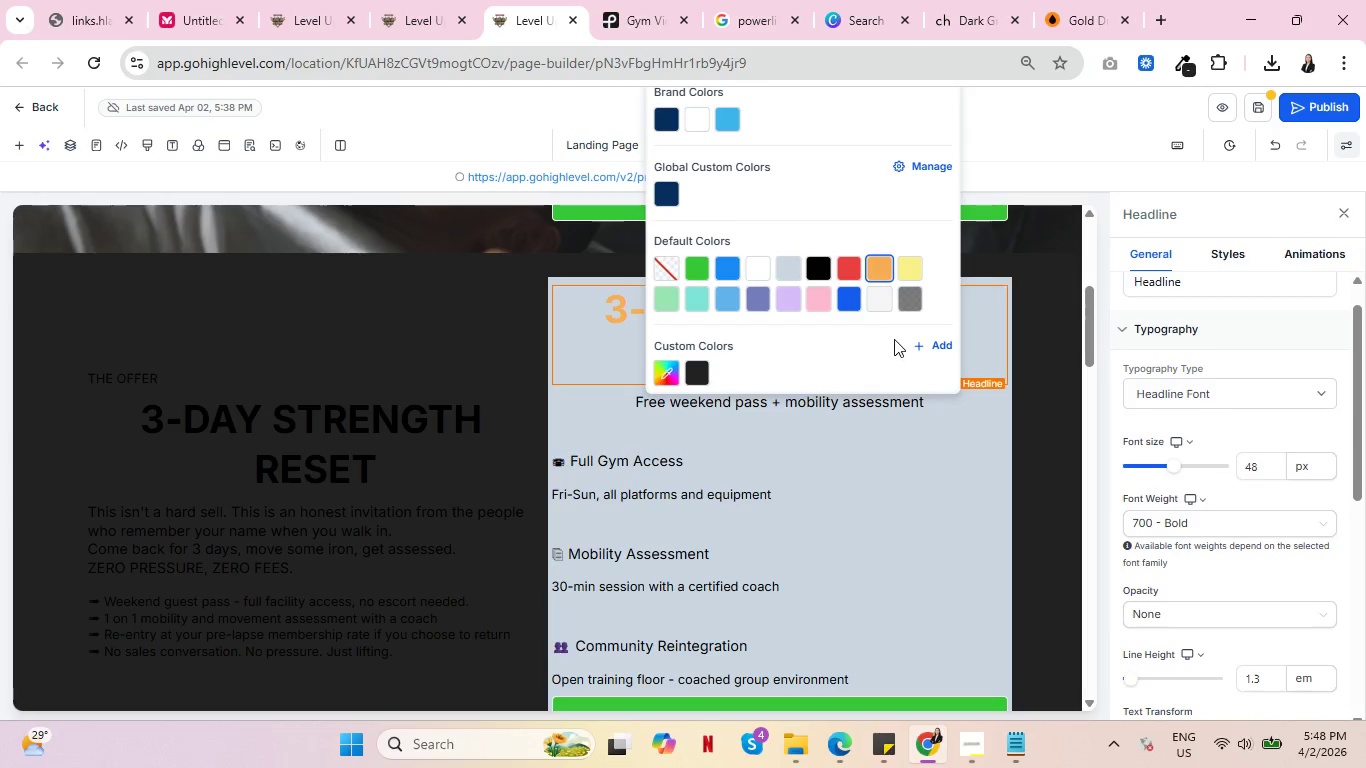 
left_click([924, 345])
 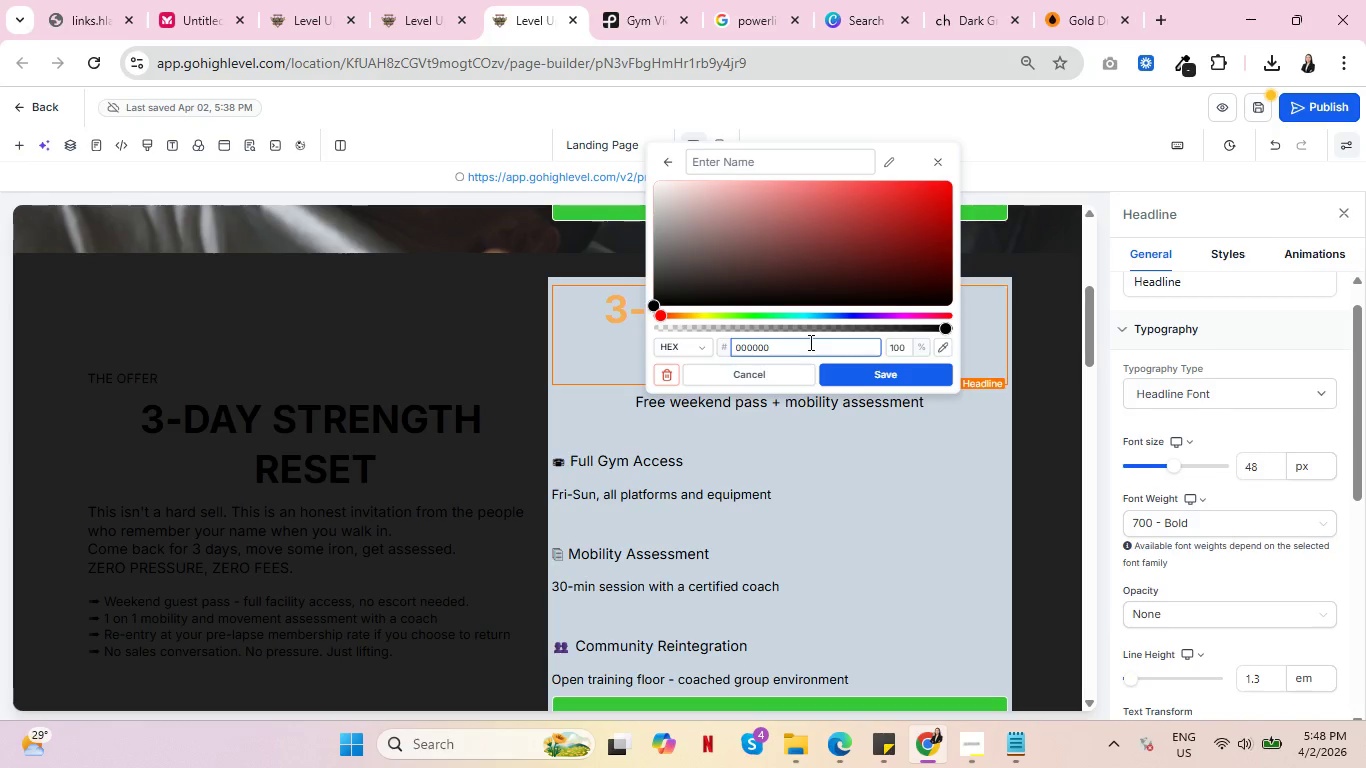 
left_click([809, 342])
 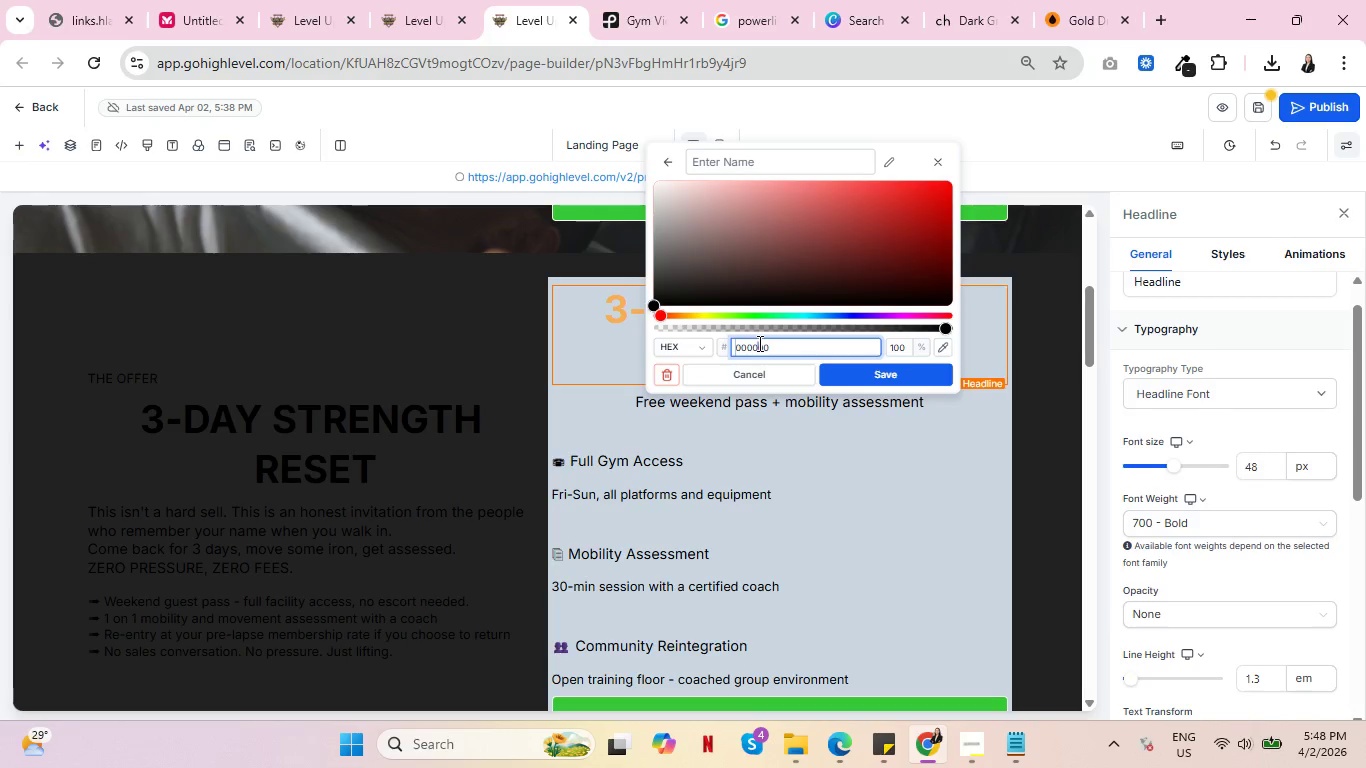 
double_click([758, 343])
 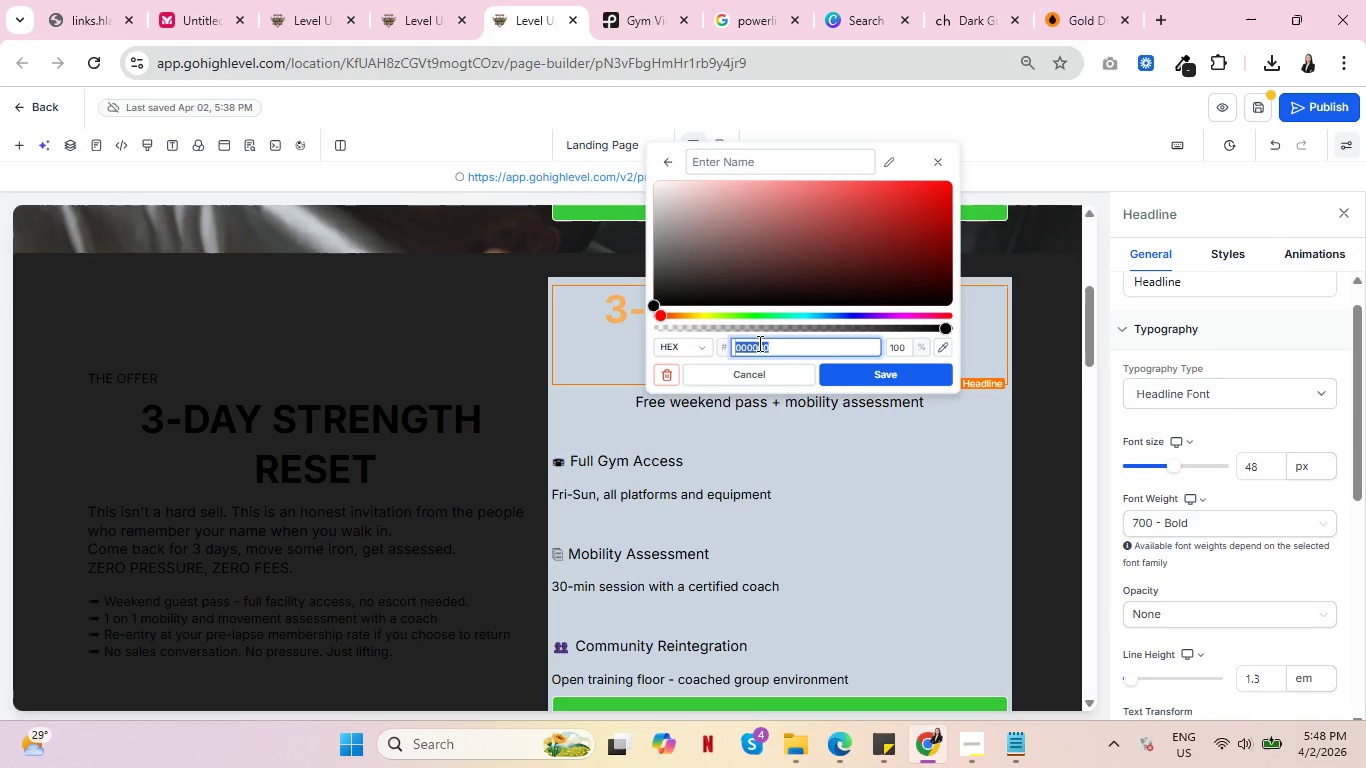 
key(Control+V)
 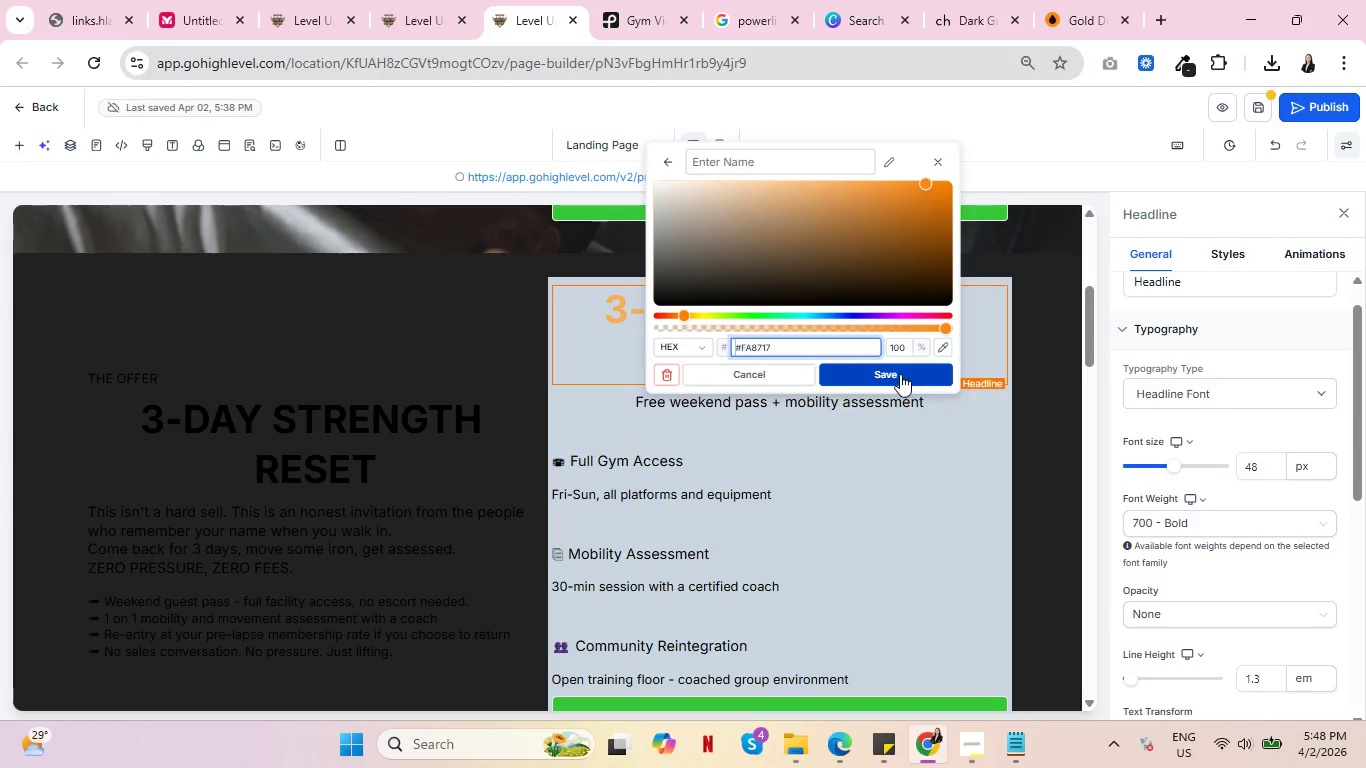 
left_click([900, 374])
 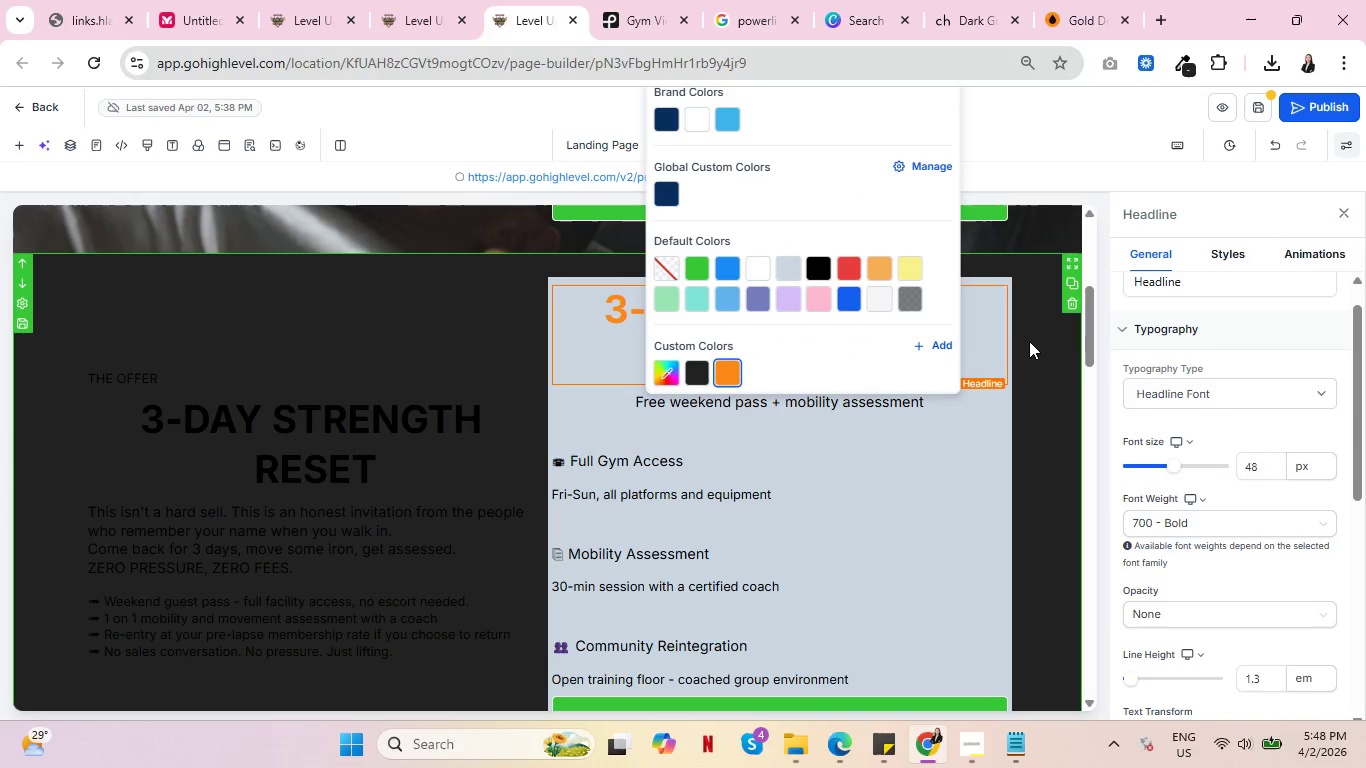 
left_click([1041, 330])
 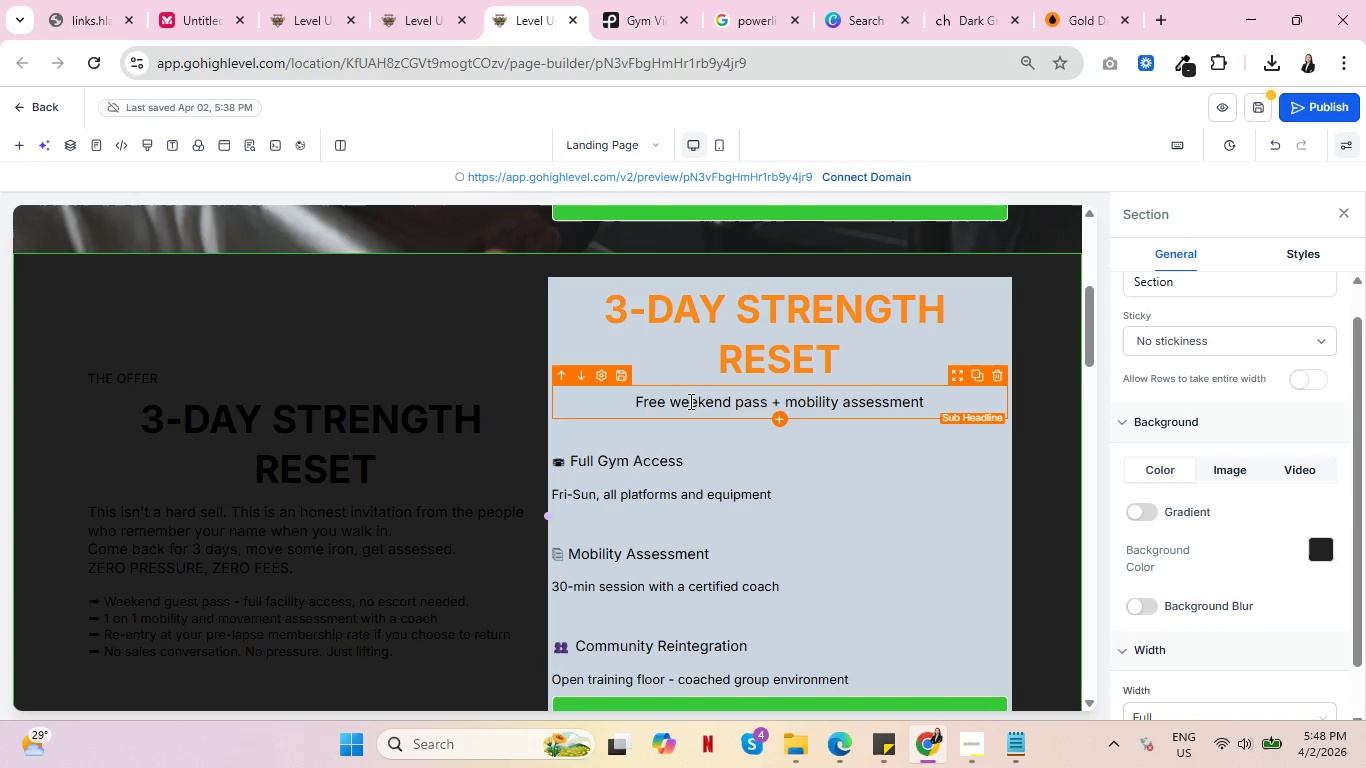 
wait(15.78)
 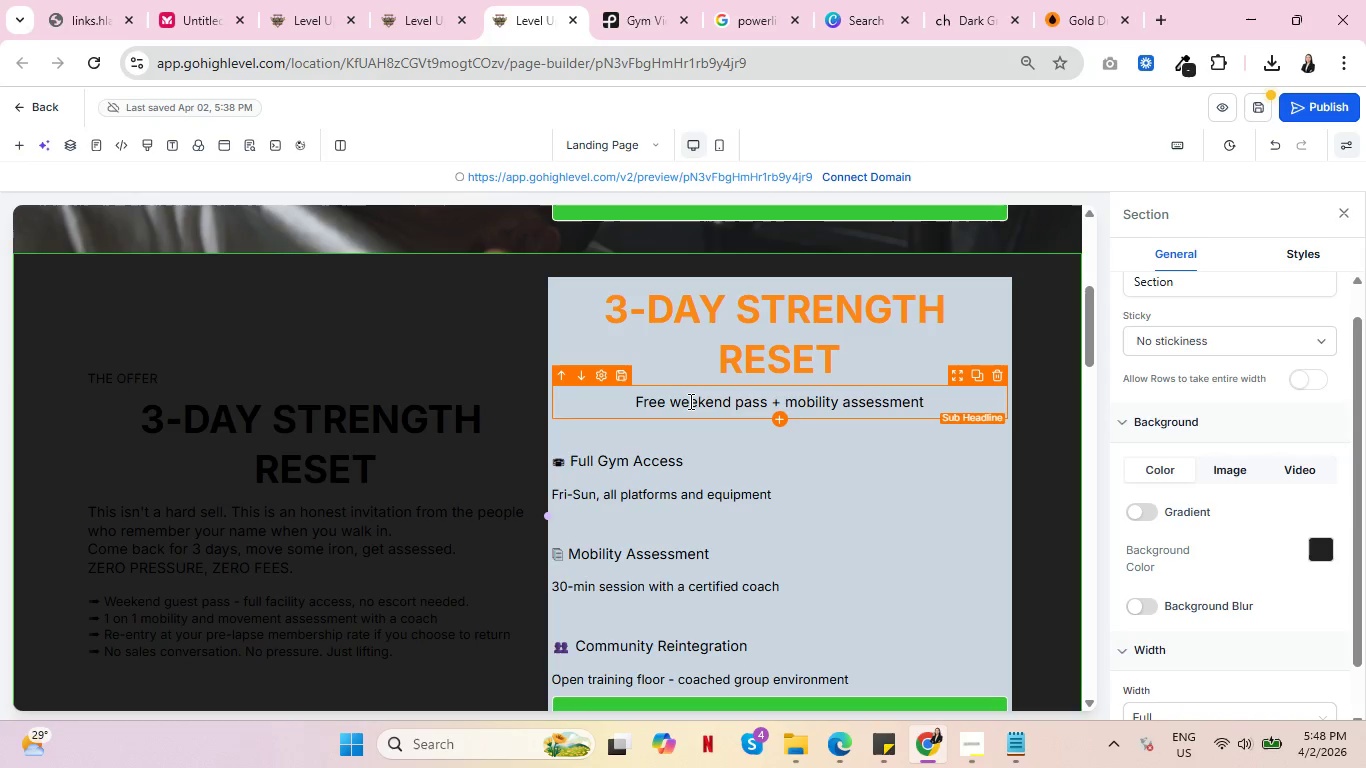 
key(Control+ControlLeft)
 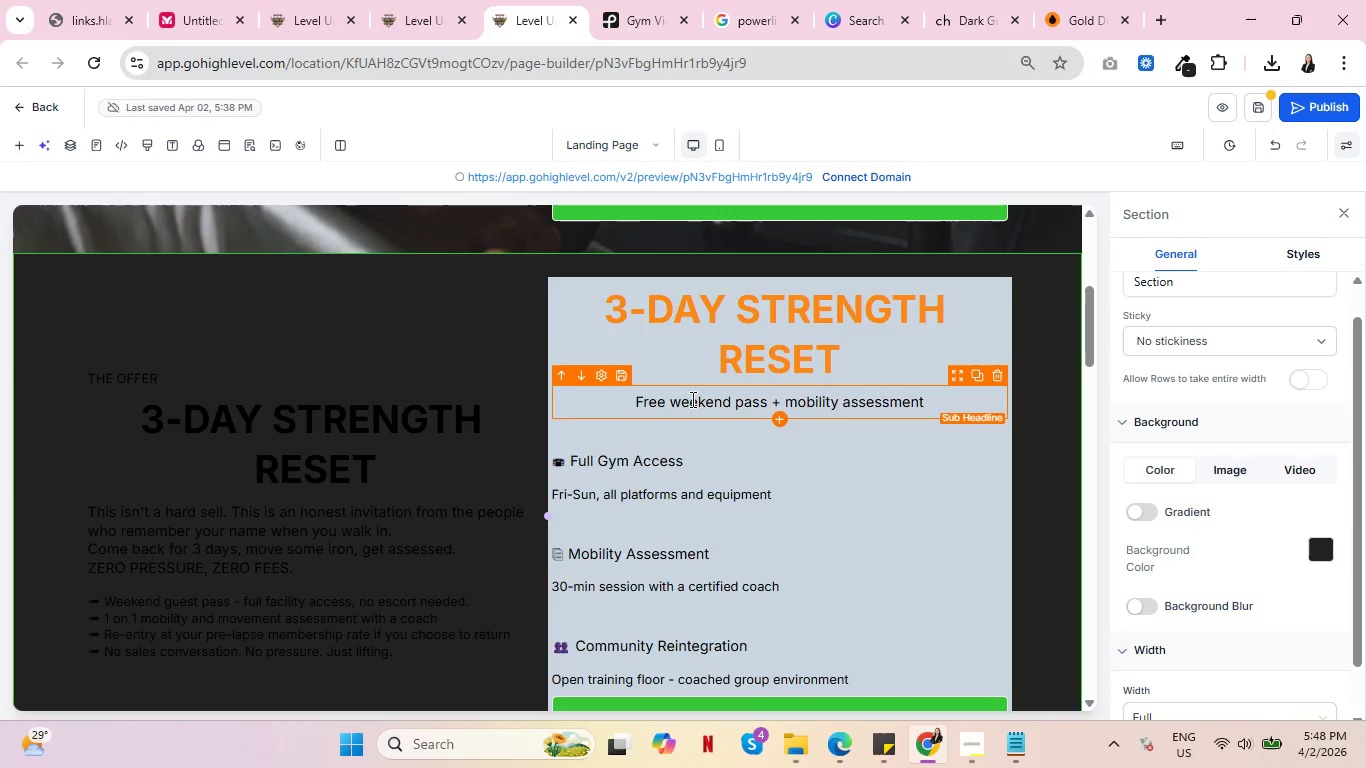 
key(Control+ControlLeft)
 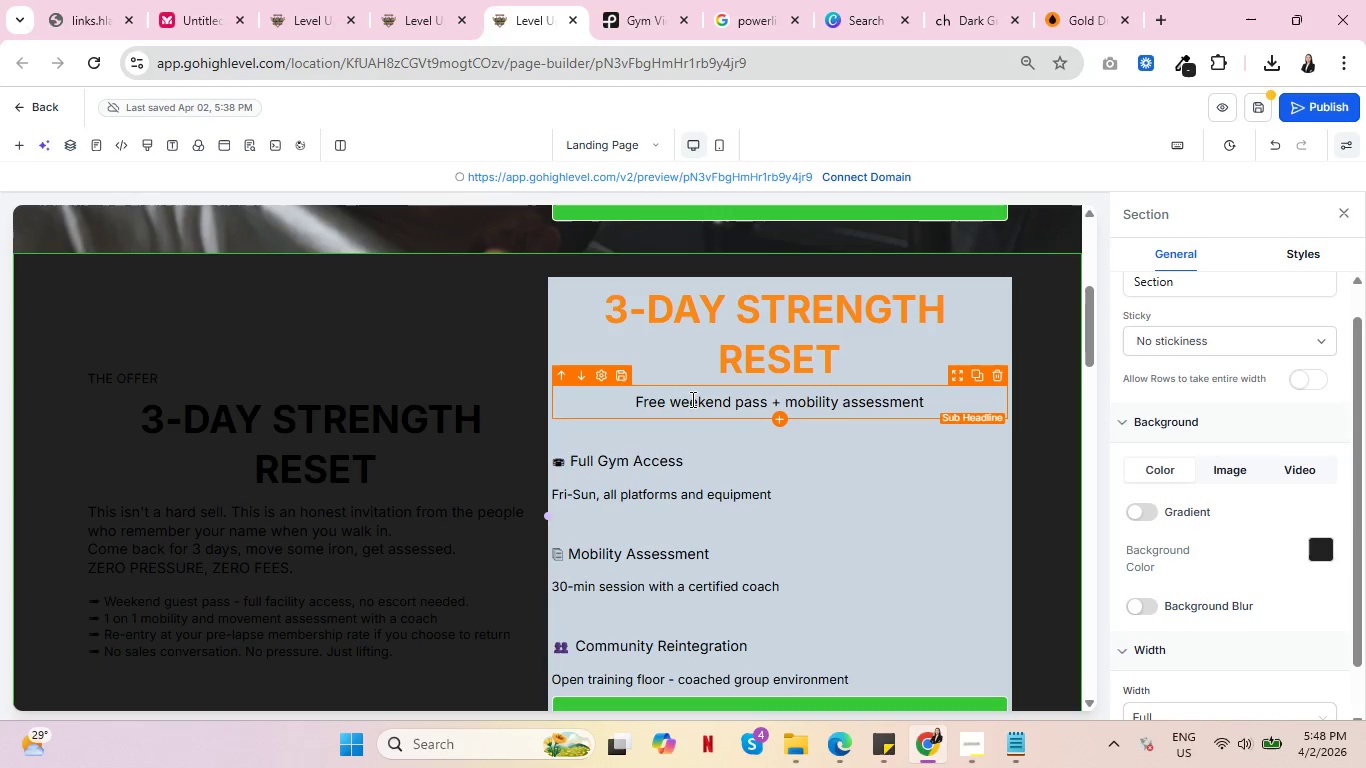 
key(Control+ControlLeft)
 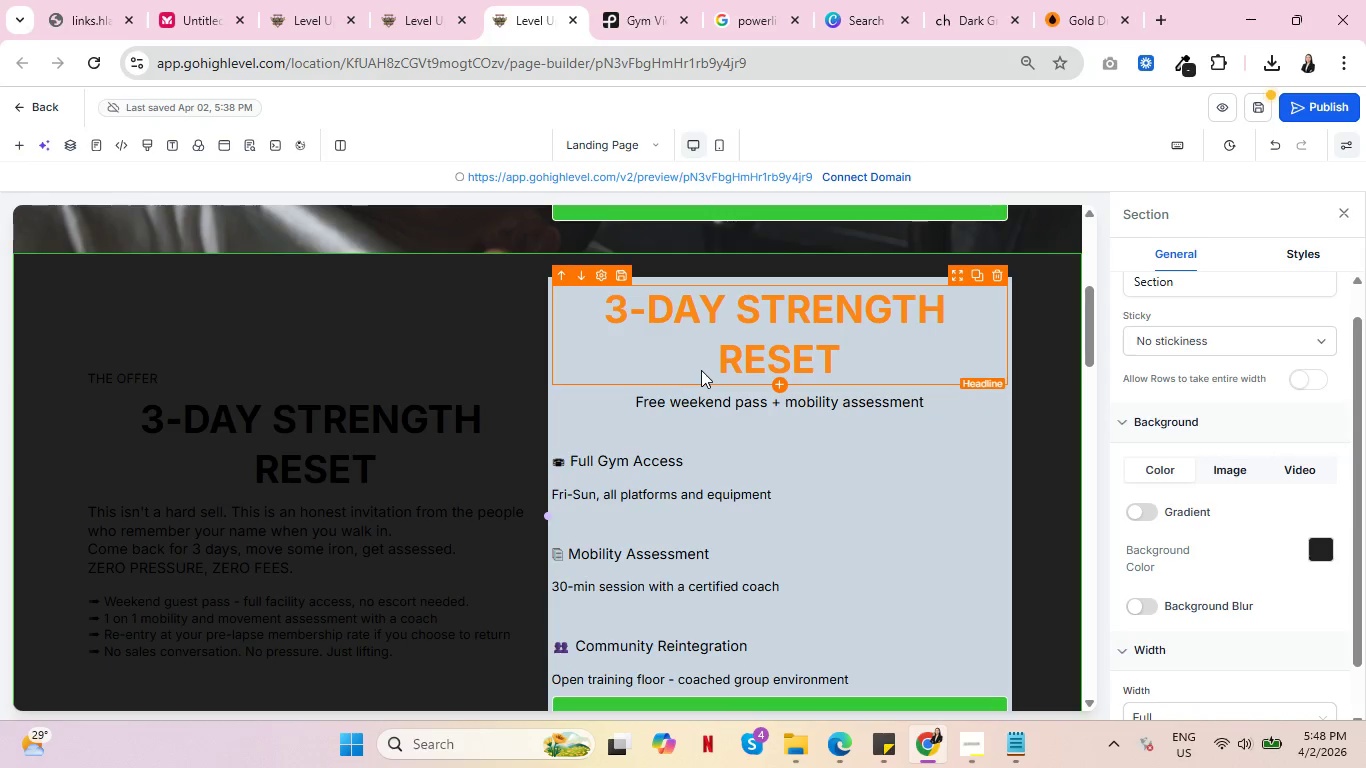 
wait(7.83)
 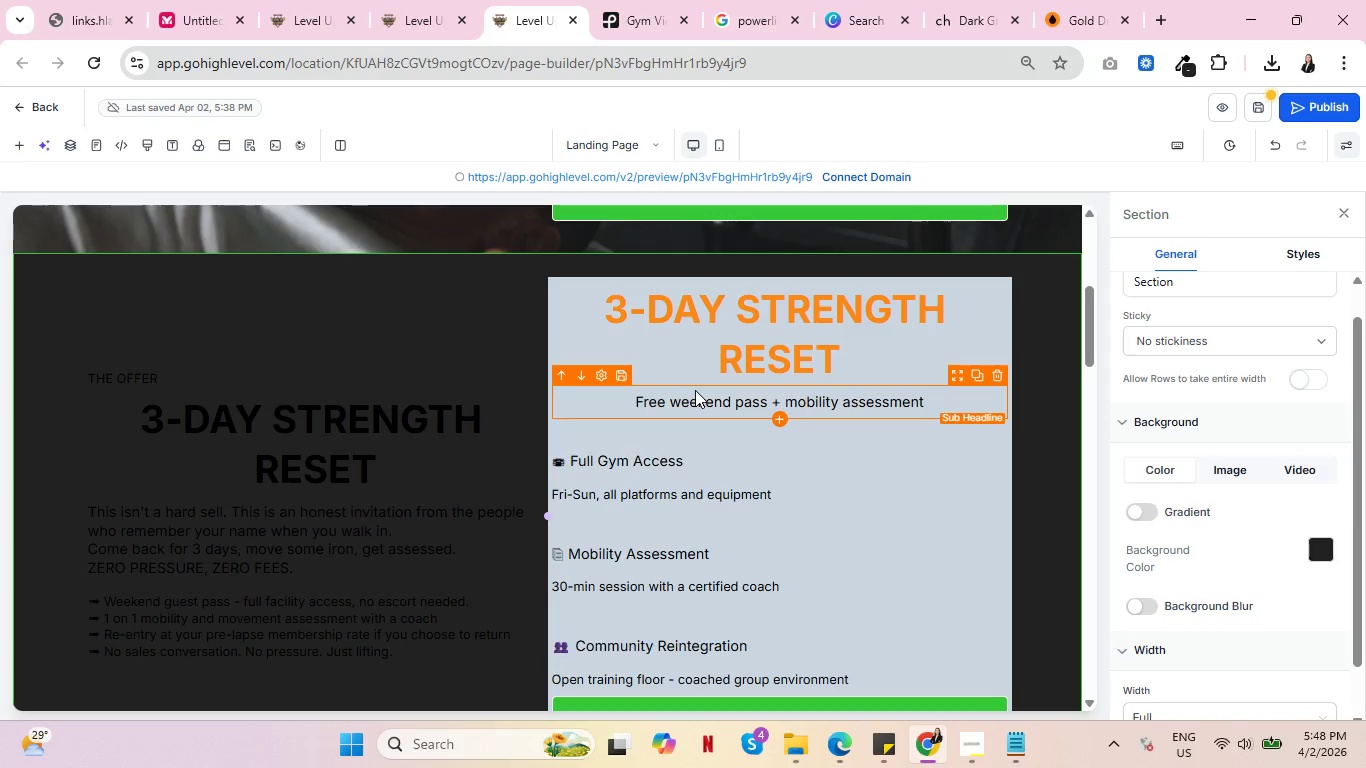 
left_click([1095, 2])
 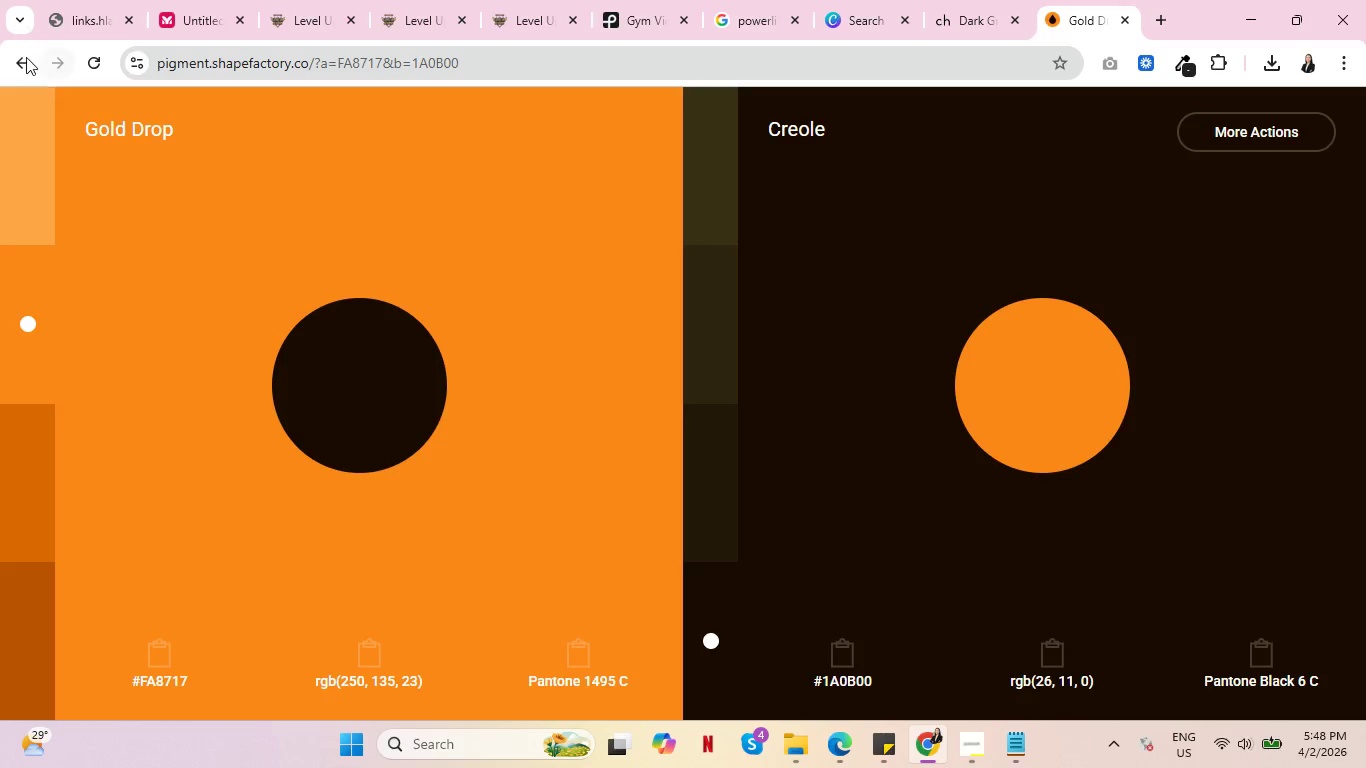 
left_click([26, 57])
 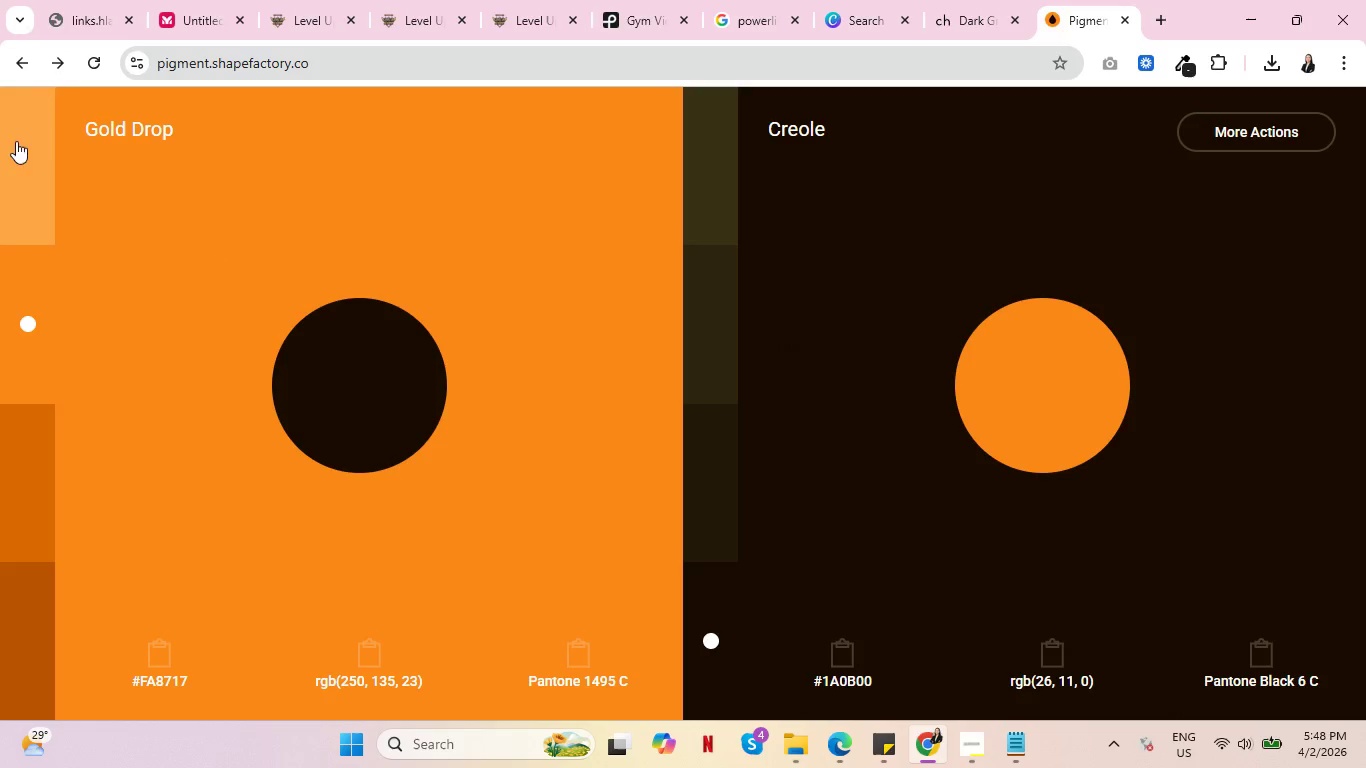 
left_click([29, 52])
 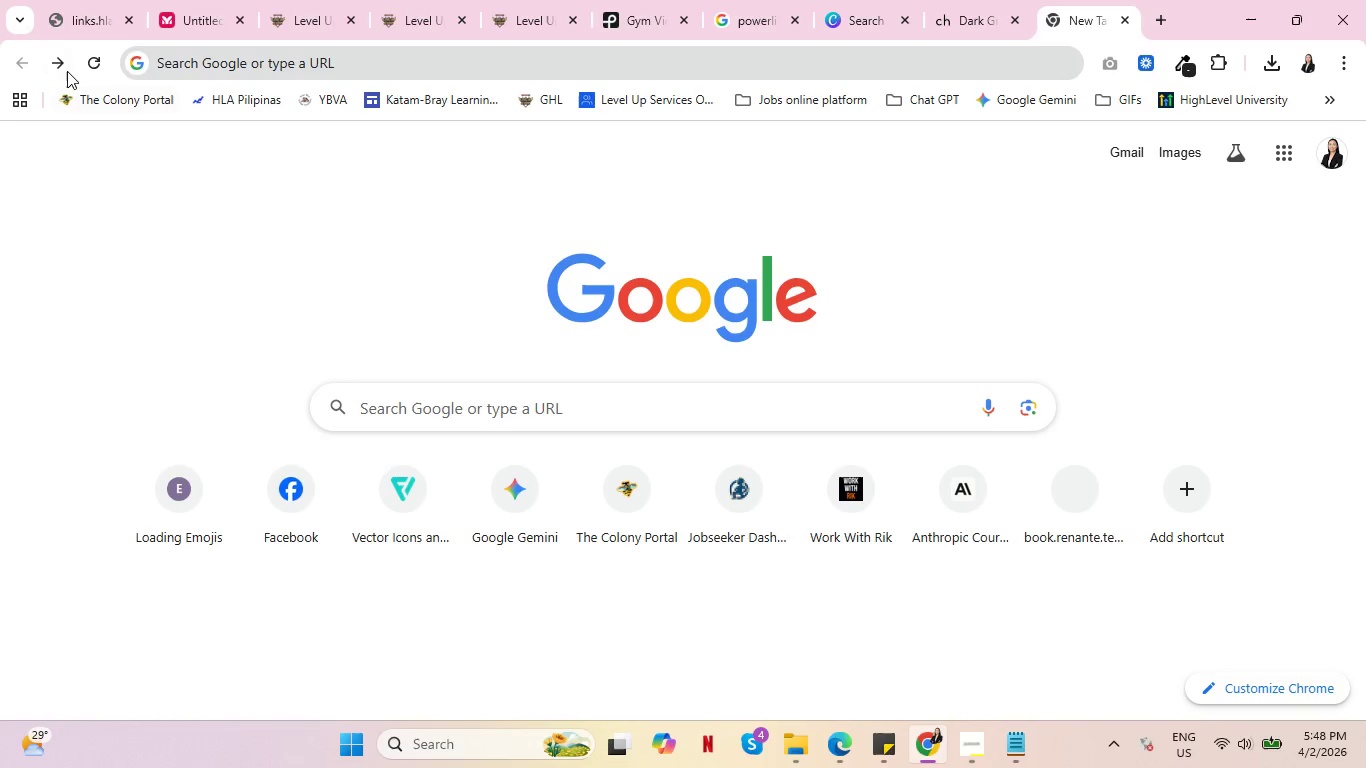 
left_click([56, 65])
 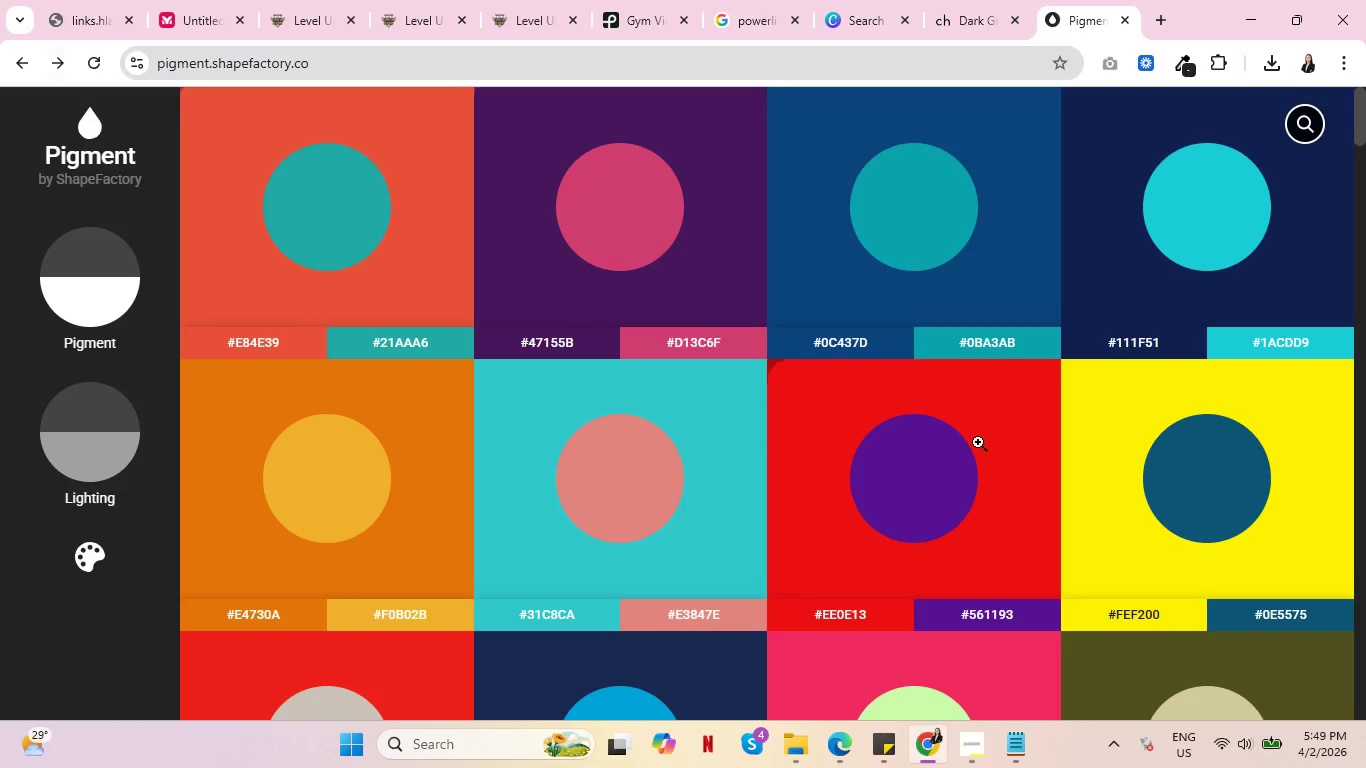 
scroll: coordinate [604, 493], scroll_direction: down, amount: 41.0
 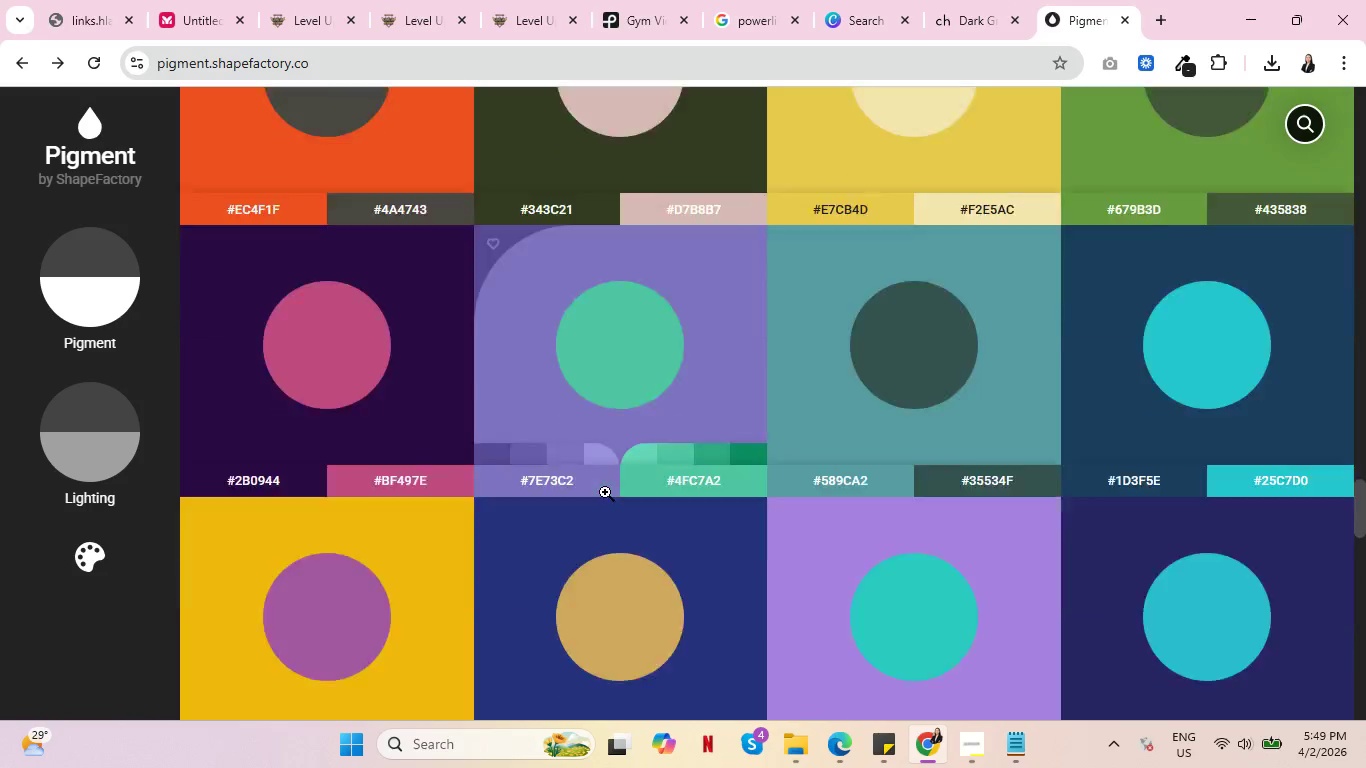 
scroll: coordinate [353, 378], scroll_direction: down, amount: 52.0
 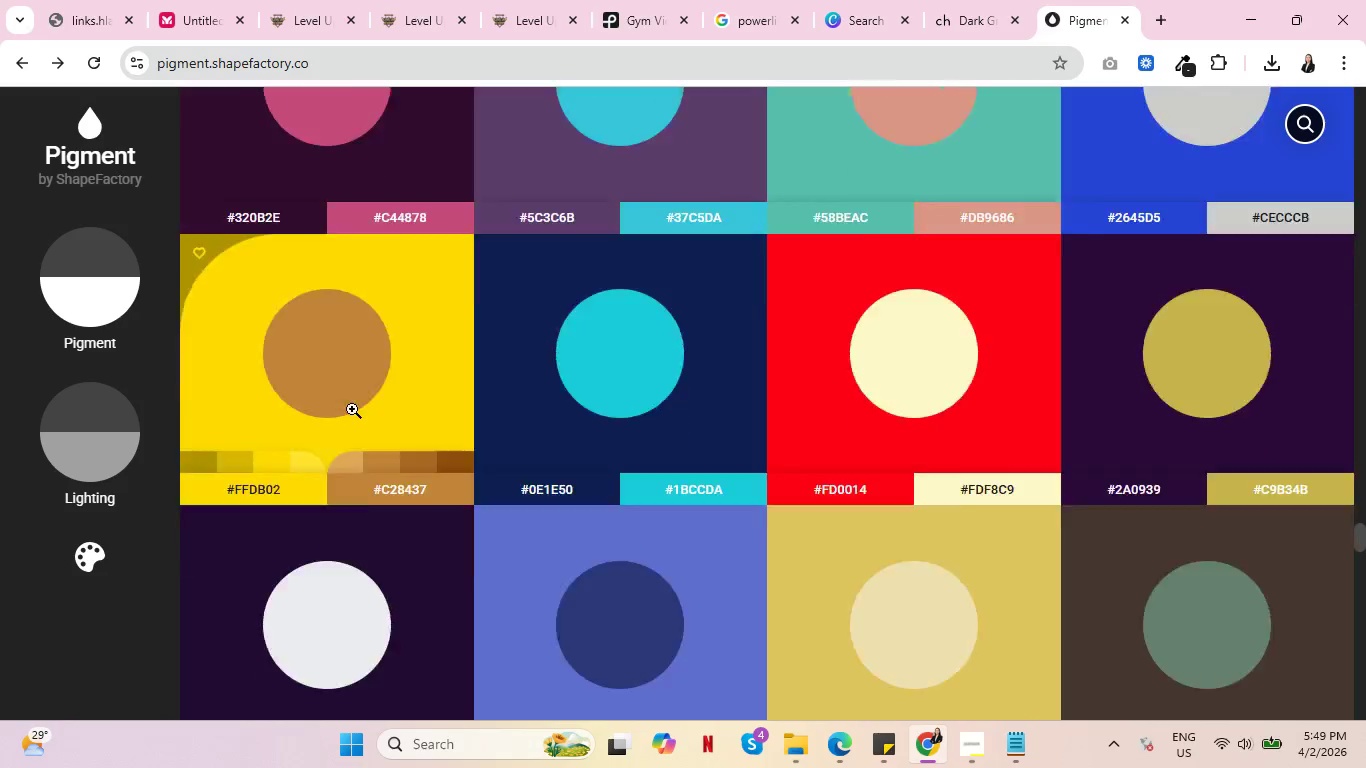 
scroll: coordinate [353, 434], scroll_direction: down, amount: 22.0
 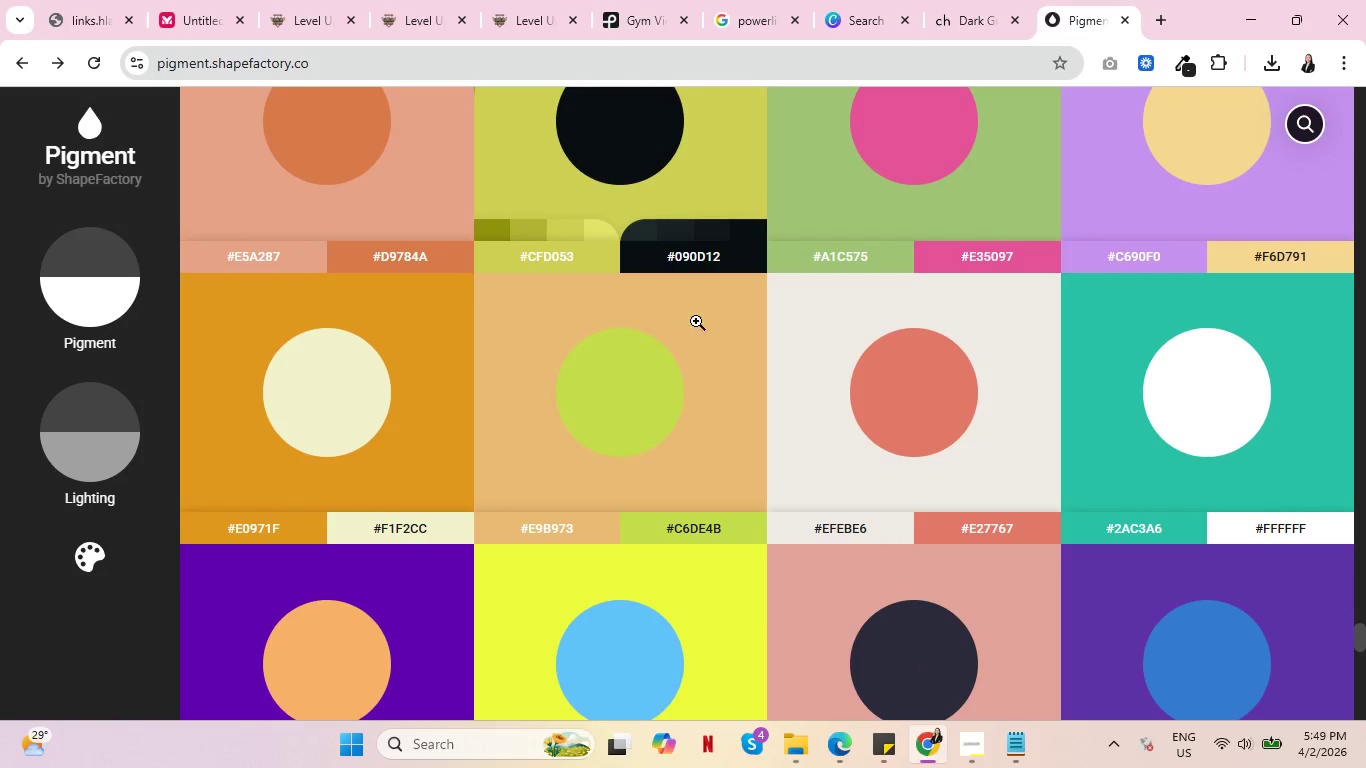 
scroll: coordinate [695, 357], scroll_direction: up, amount: 2.0
 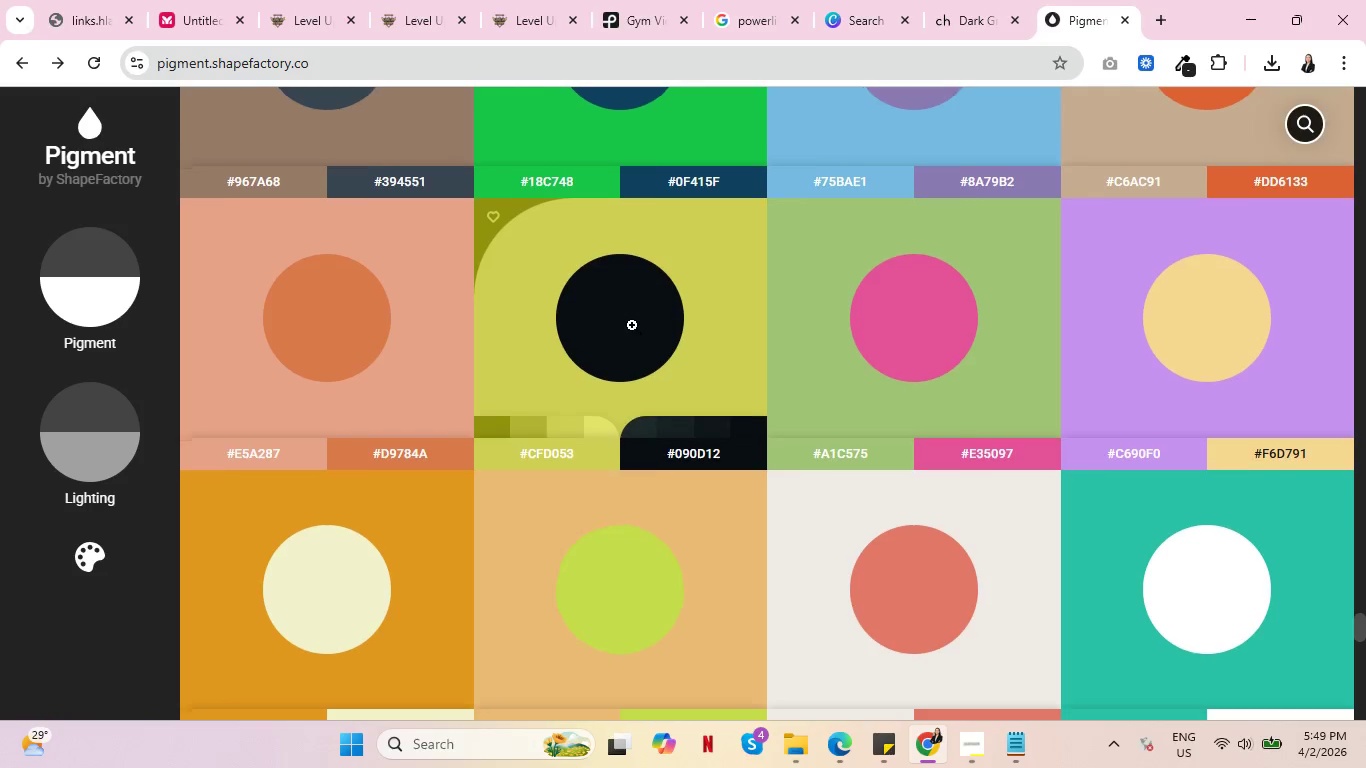 
scroll: coordinate [1058, 320], scroll_direction: down, amount: 14.0
 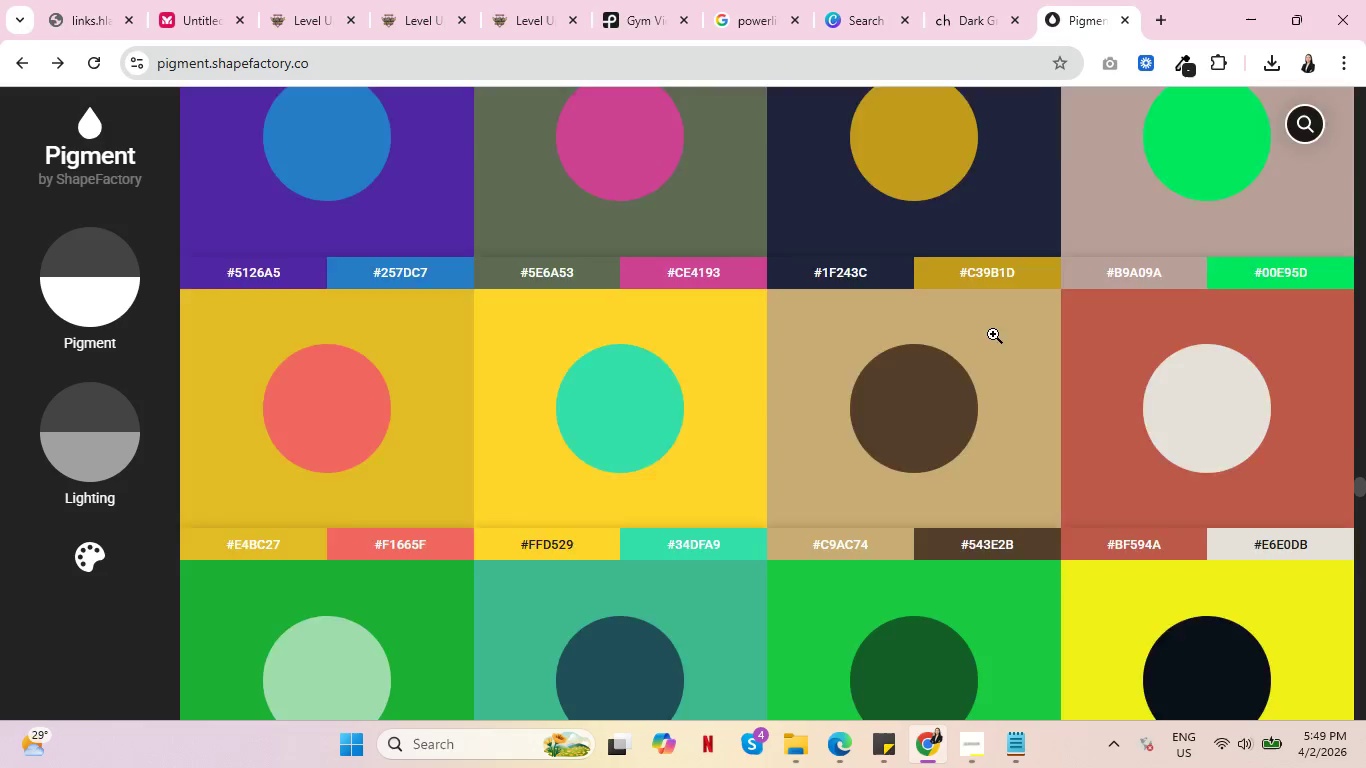 
scroll: coordinate [993, 334], scroll_direction: up, amount: 3.0
 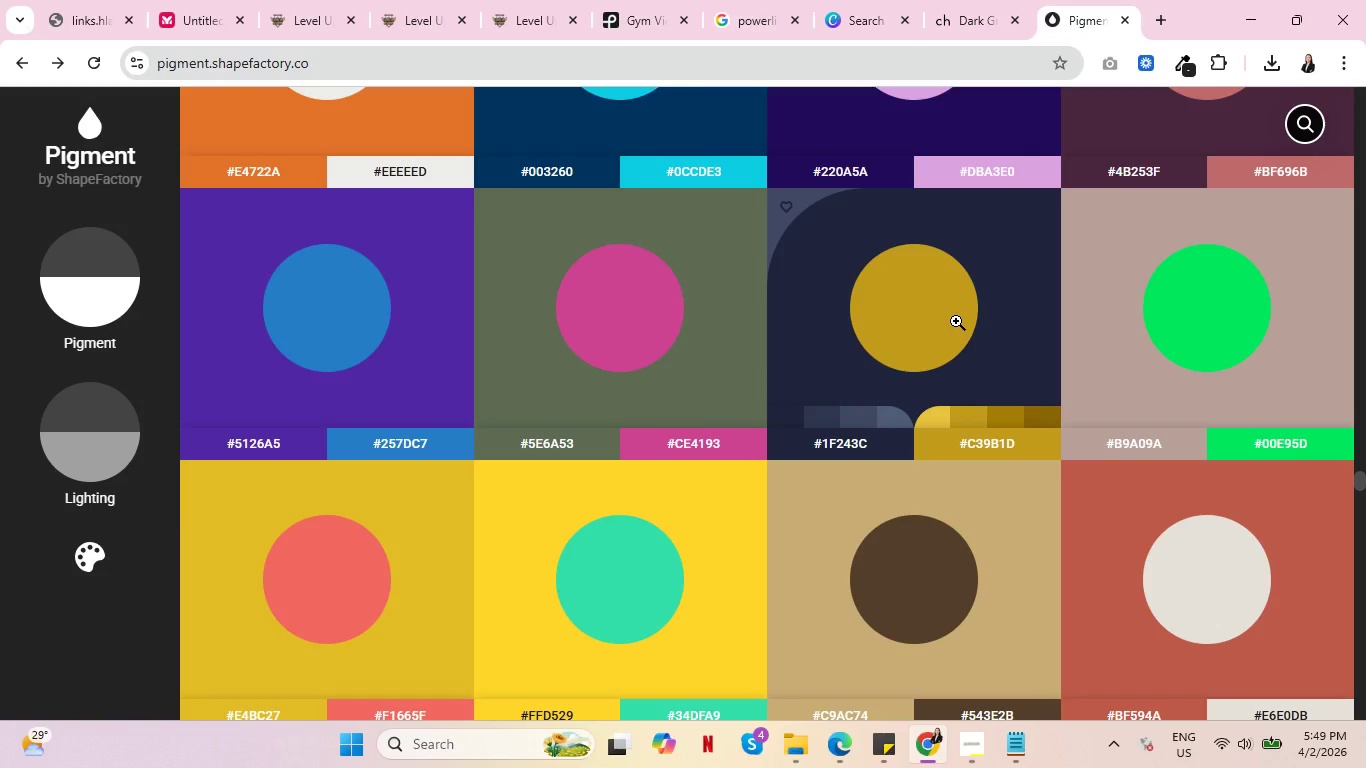 
scroll: coordinate [368, 506], scroll_direction: down, amount: 32.0
 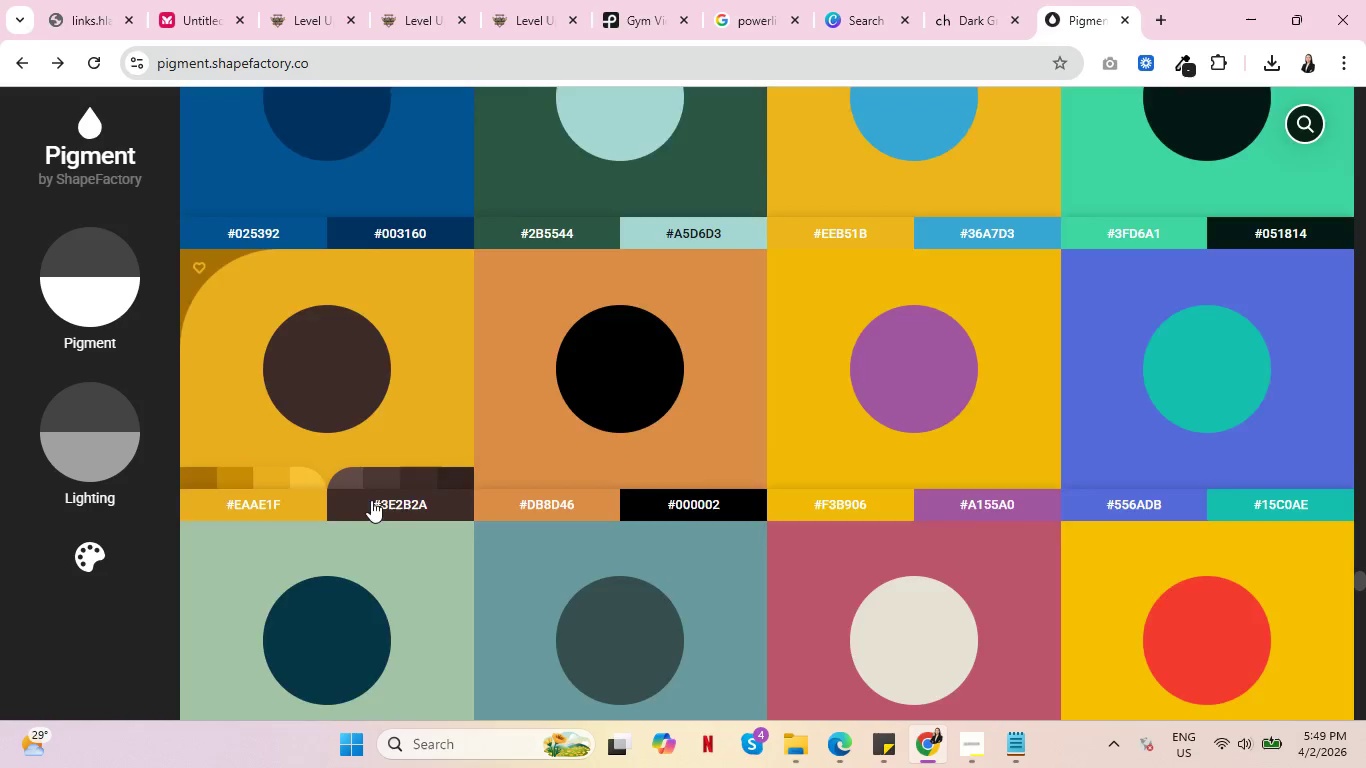 
scroll: coordinate [374, 490], scroll_direction: down, amount: 12.0
 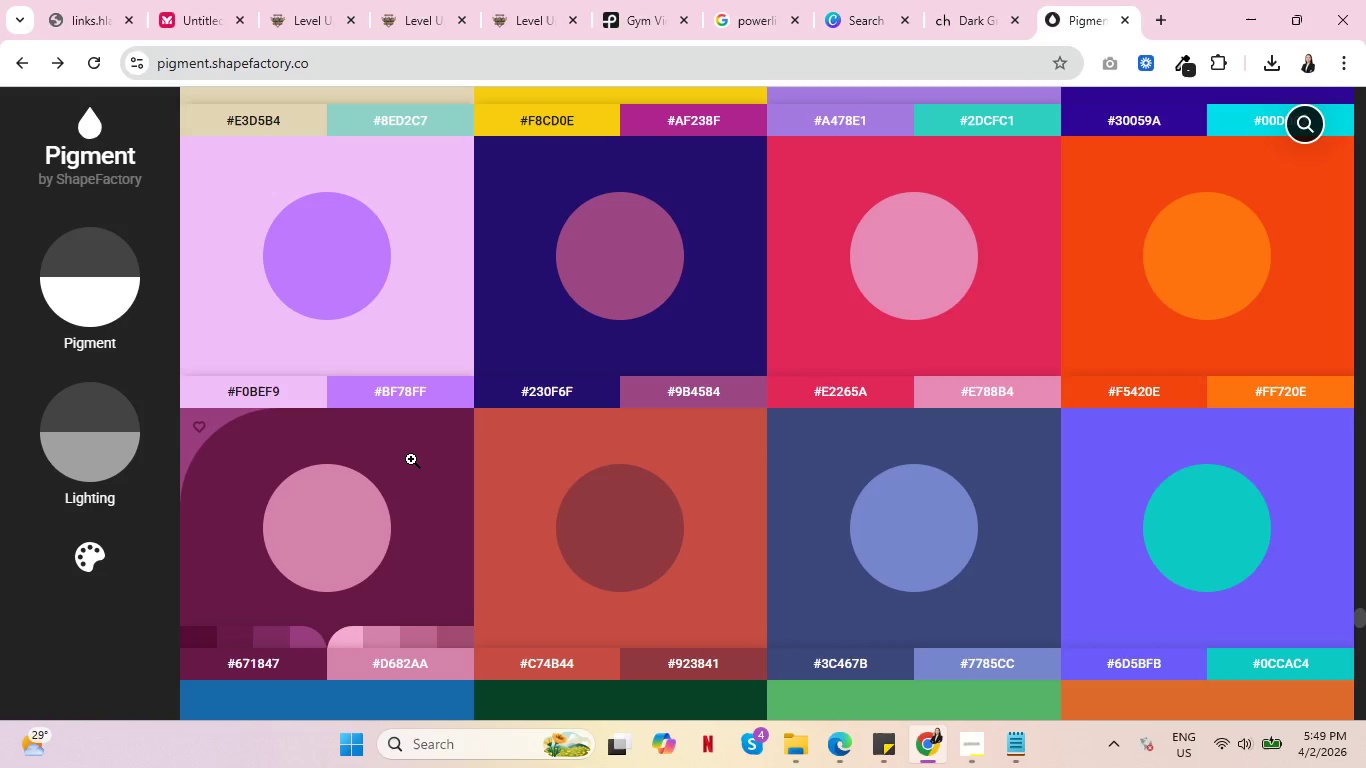 
wait(5.24)
 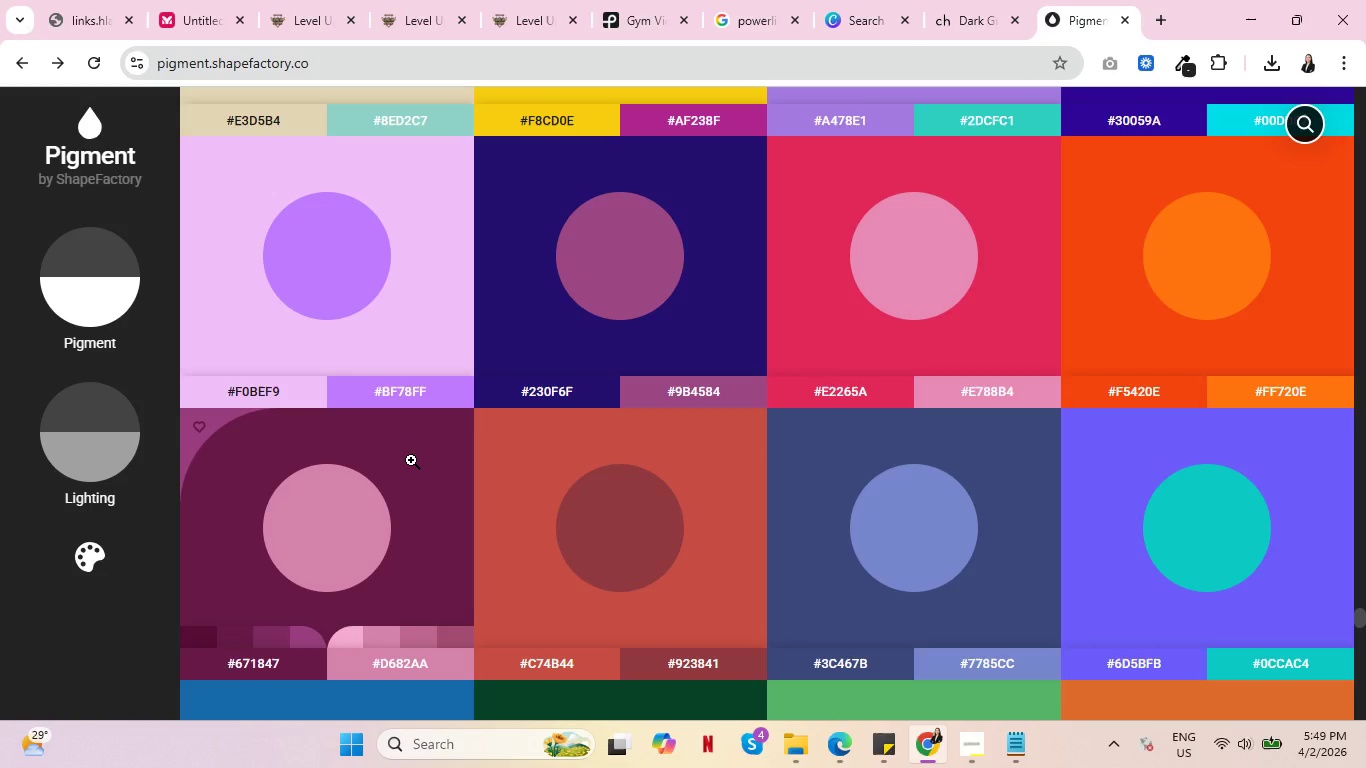 
key(Control+ControlLeft)
 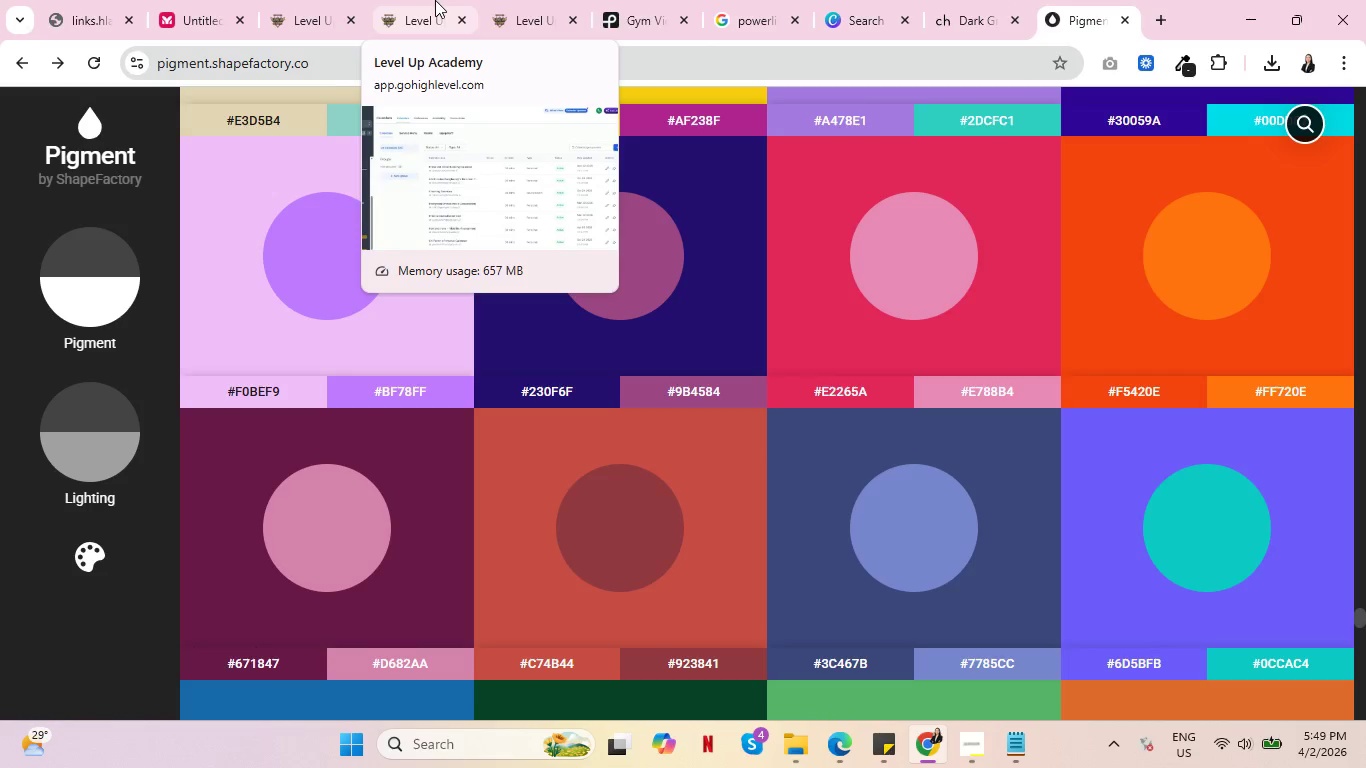 
left_click([534, 0])
 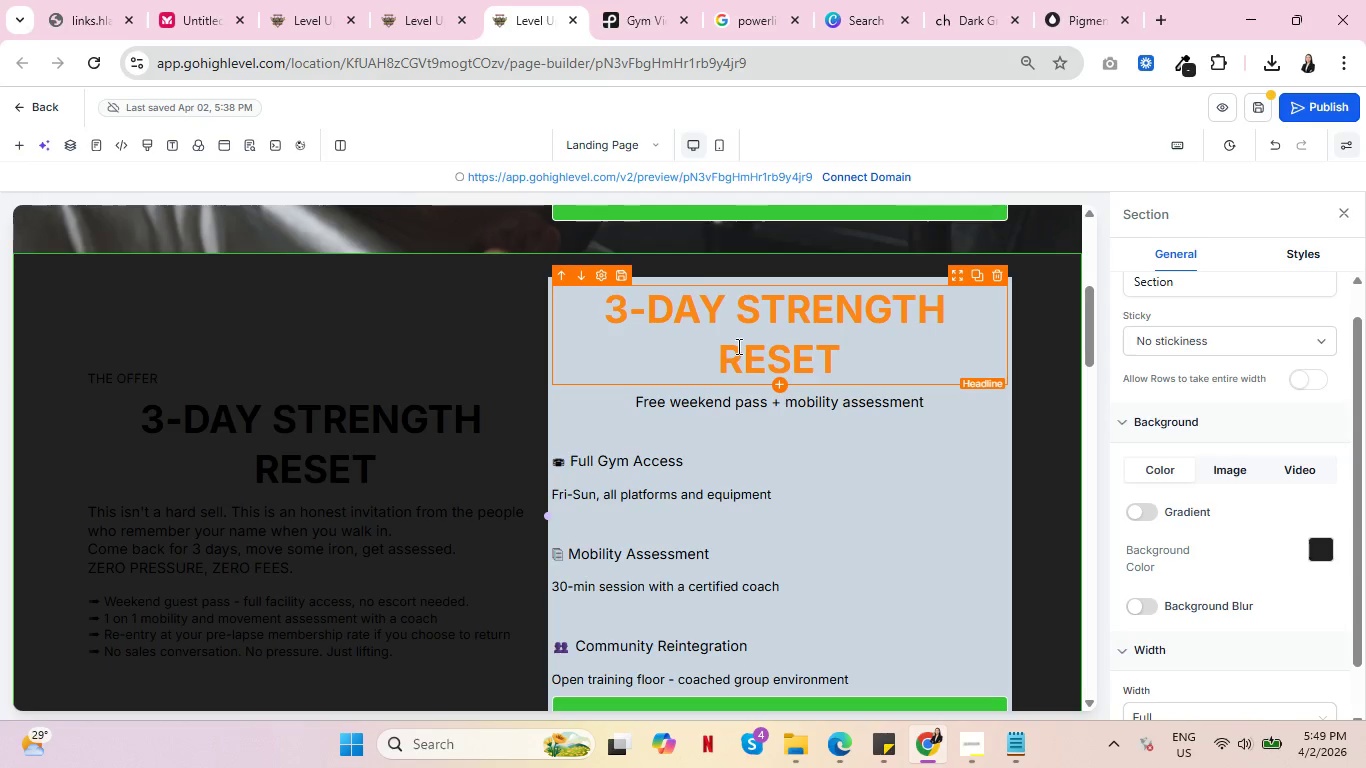 
mouse_move([1035, 13])
 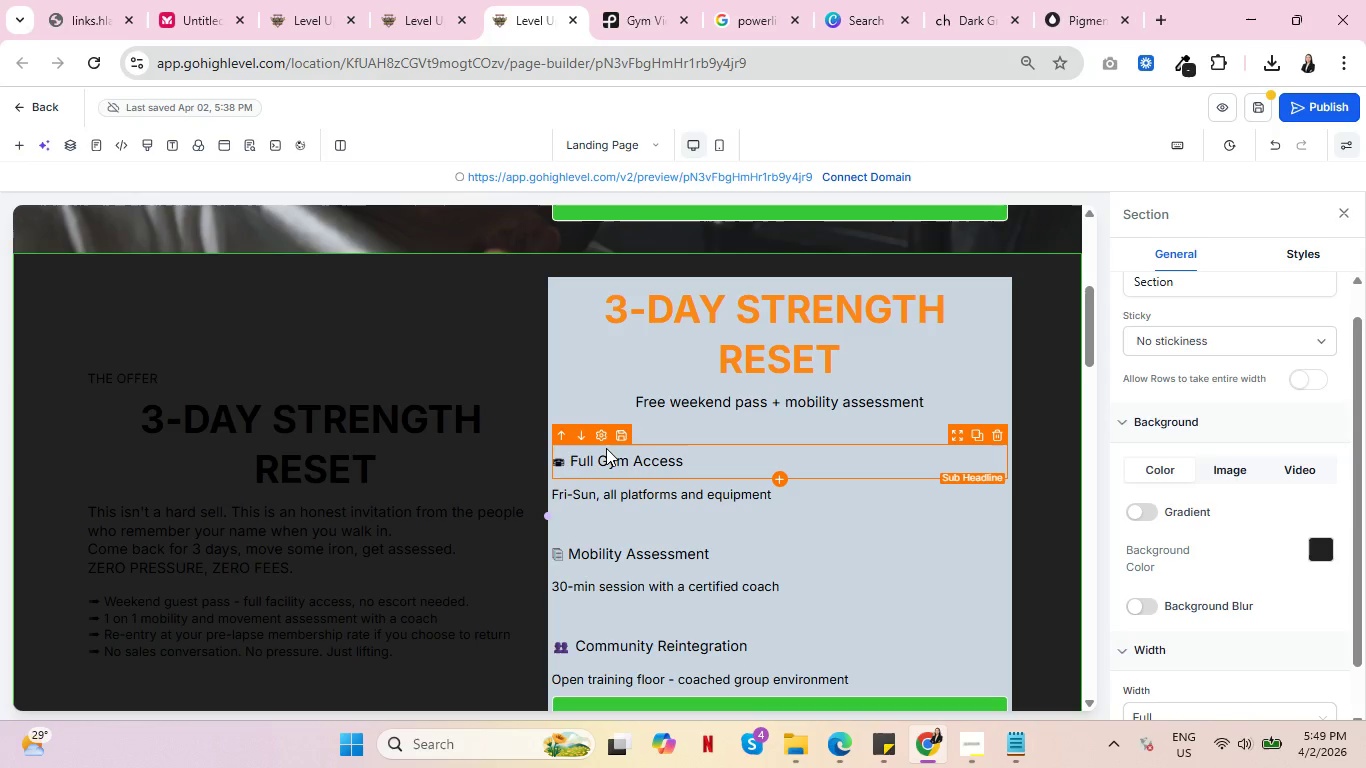 
wait(14.34)
 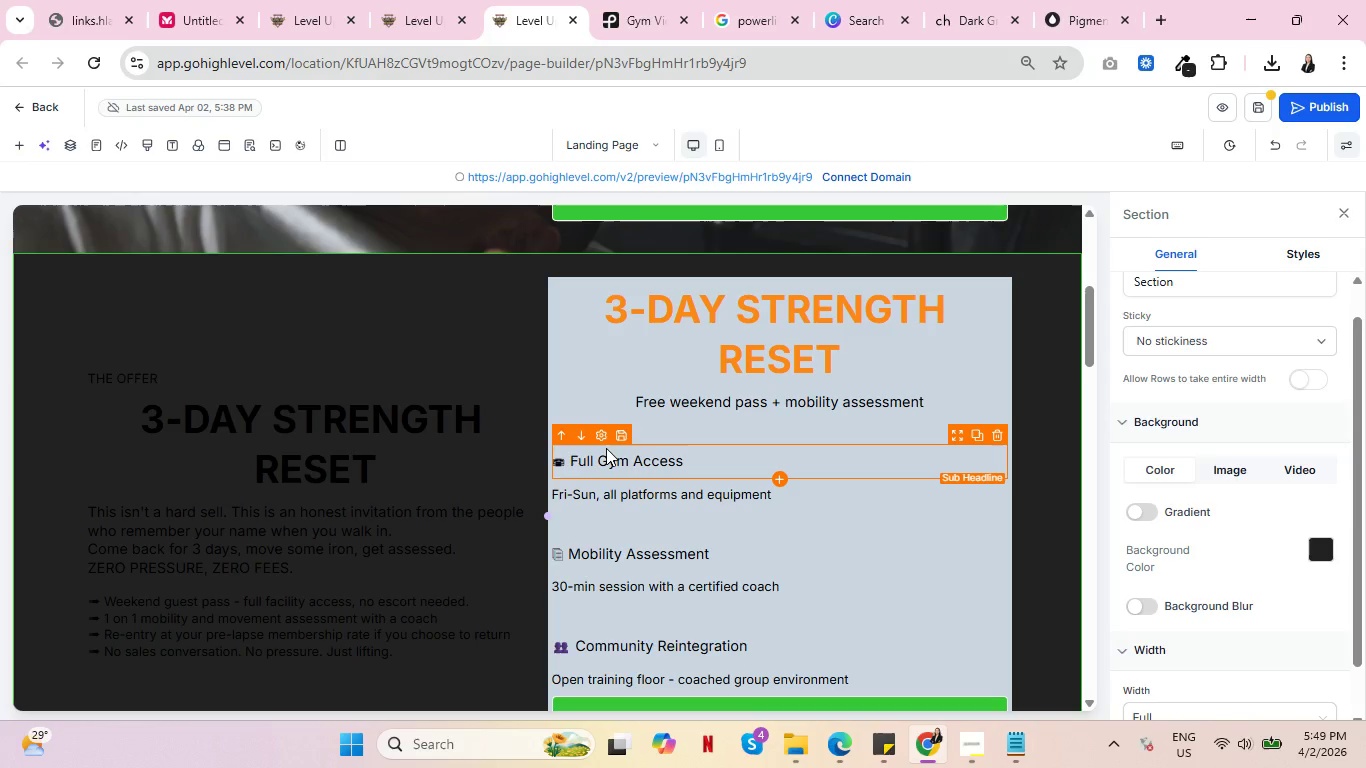 
scroll: coordinate [850, 575], scroll_direction: down, amount: 2.0
 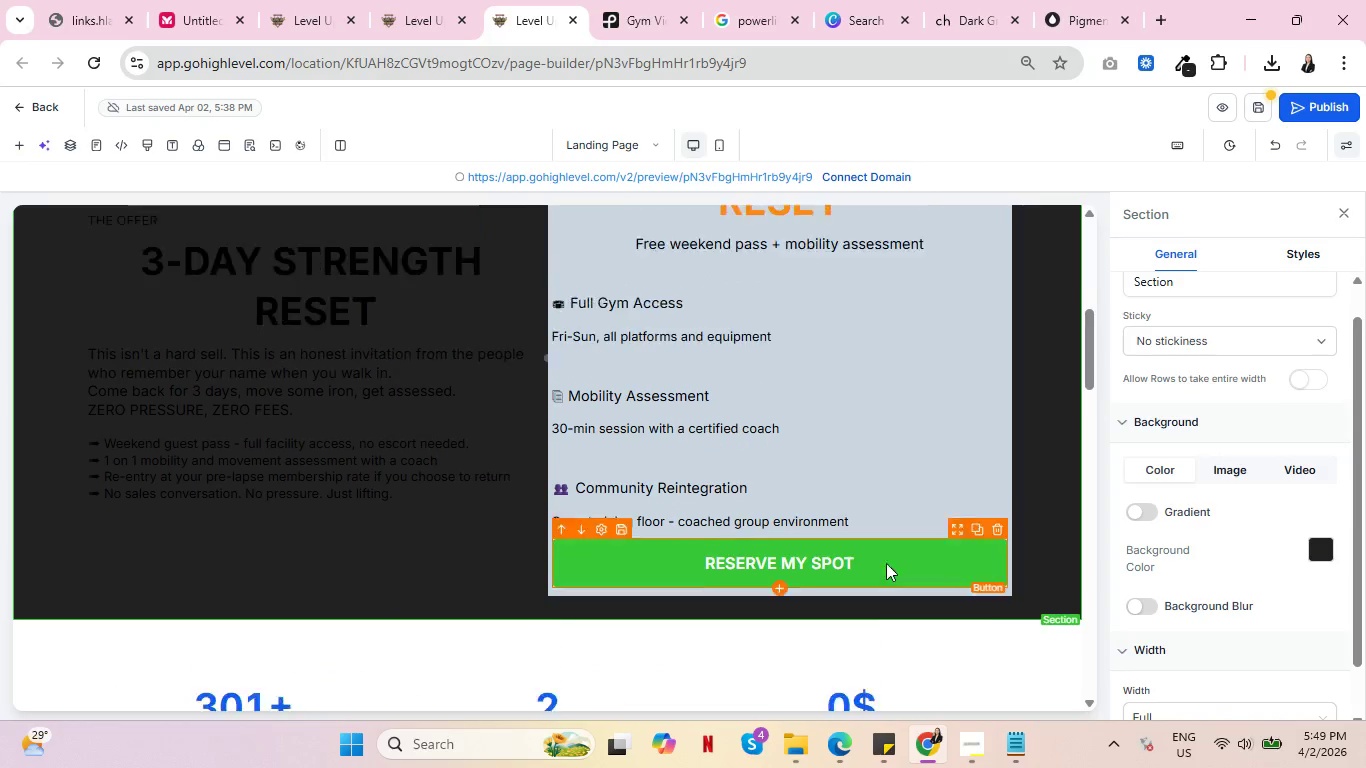 
scroll: coordinate [885, 525], scroll_direction: up, amount: 3.0
 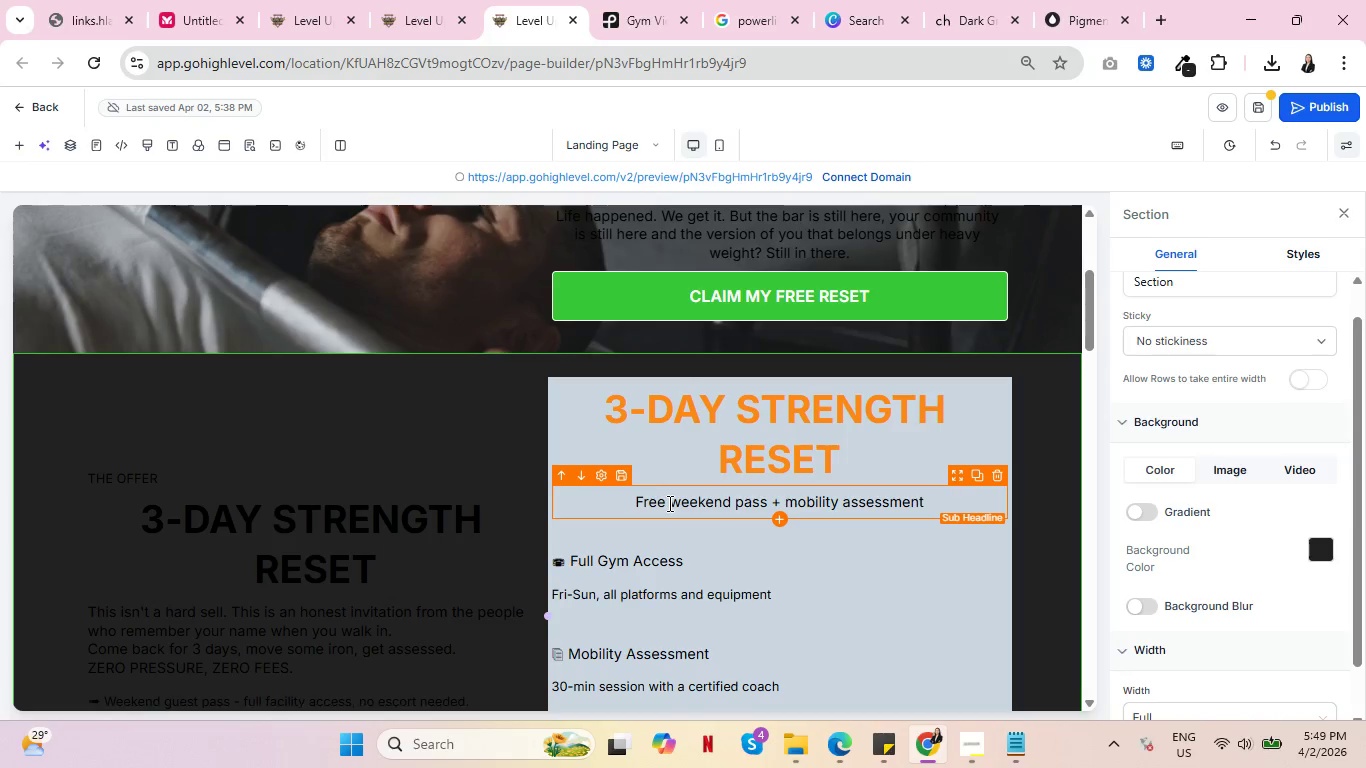 
wait(9.2)
 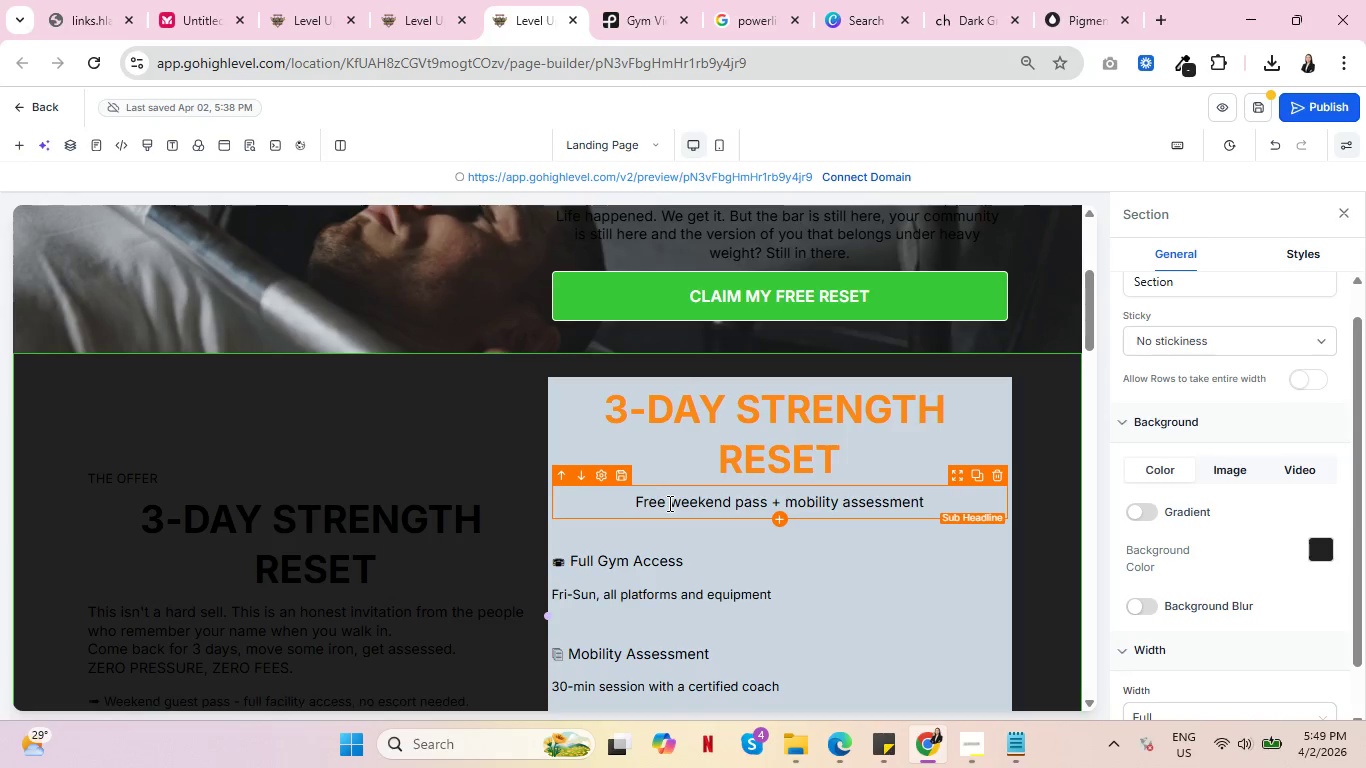 
left_click([661, 497])
 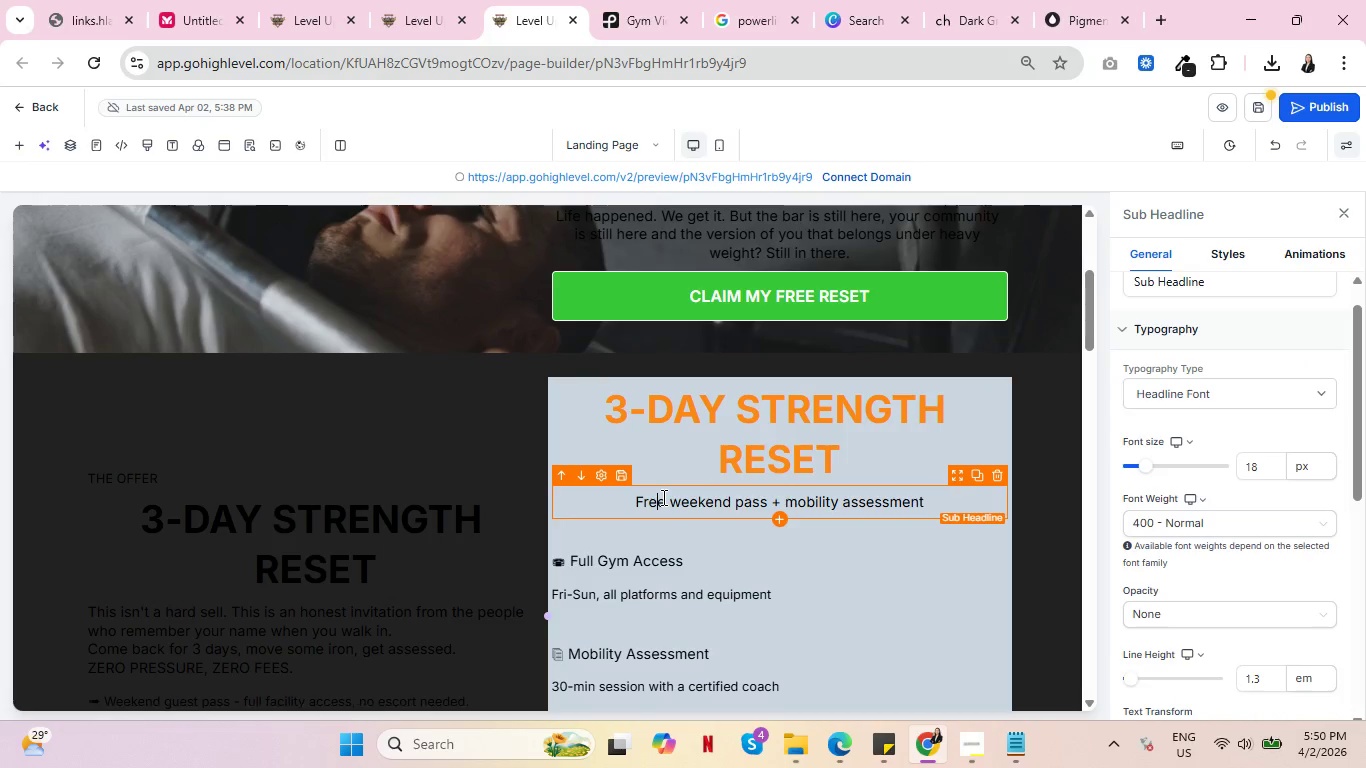 
key(Control+A)
 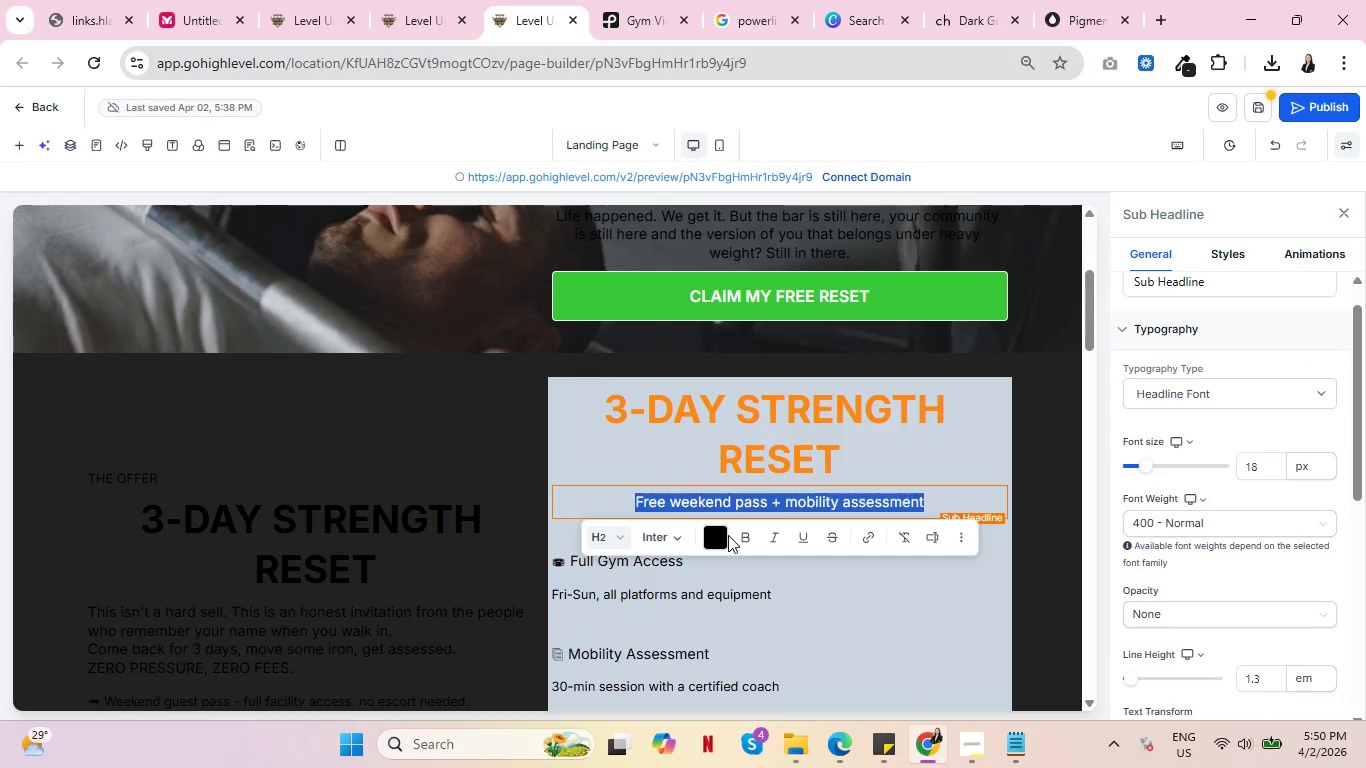 
left_click([728, 535])
 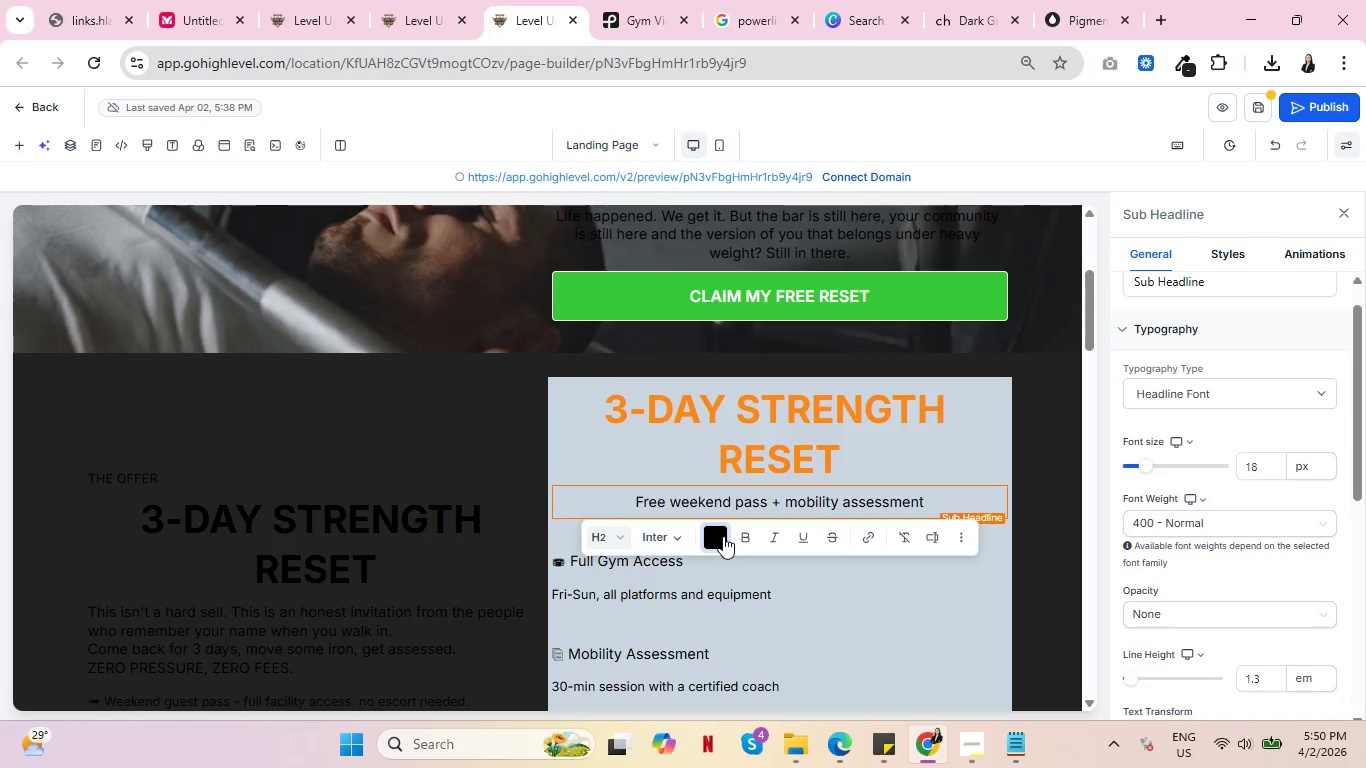 
double_click([723, 536])
 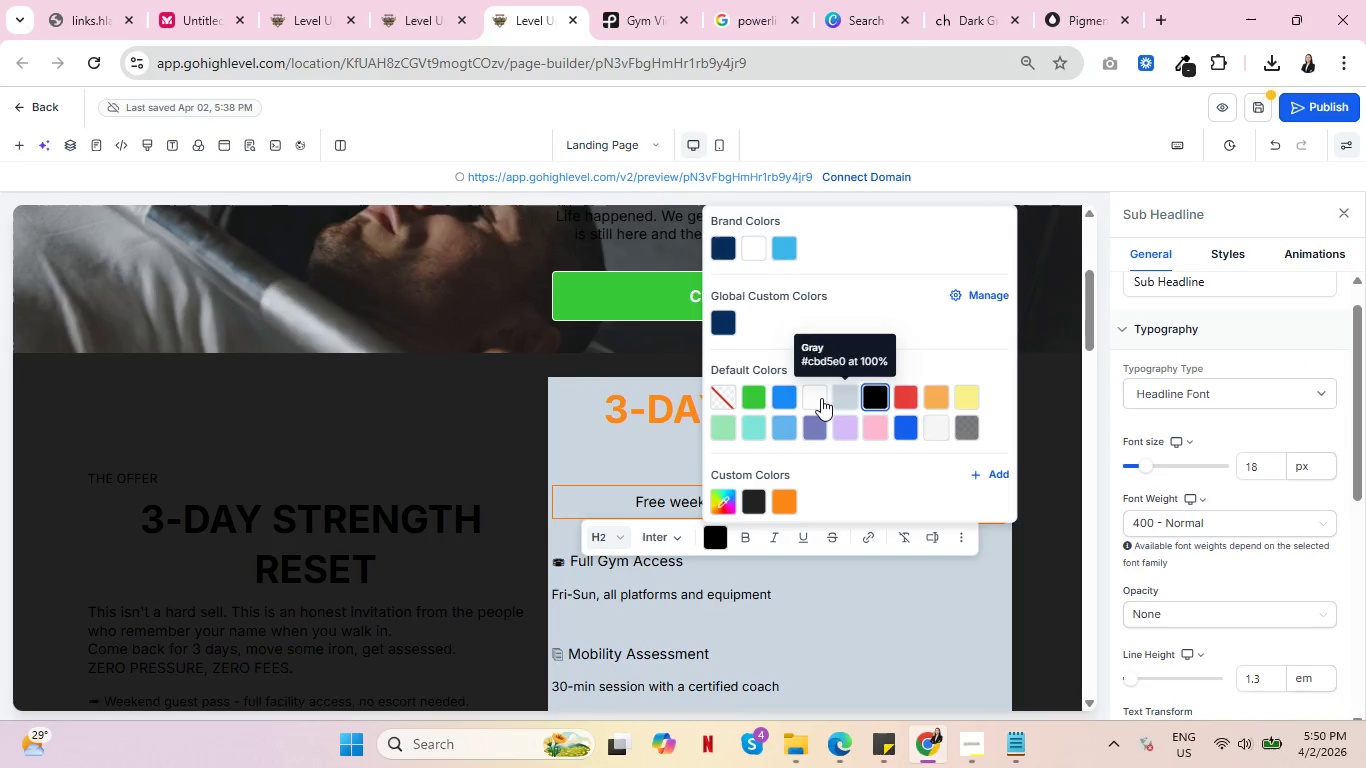 
left_click([820, 398])
 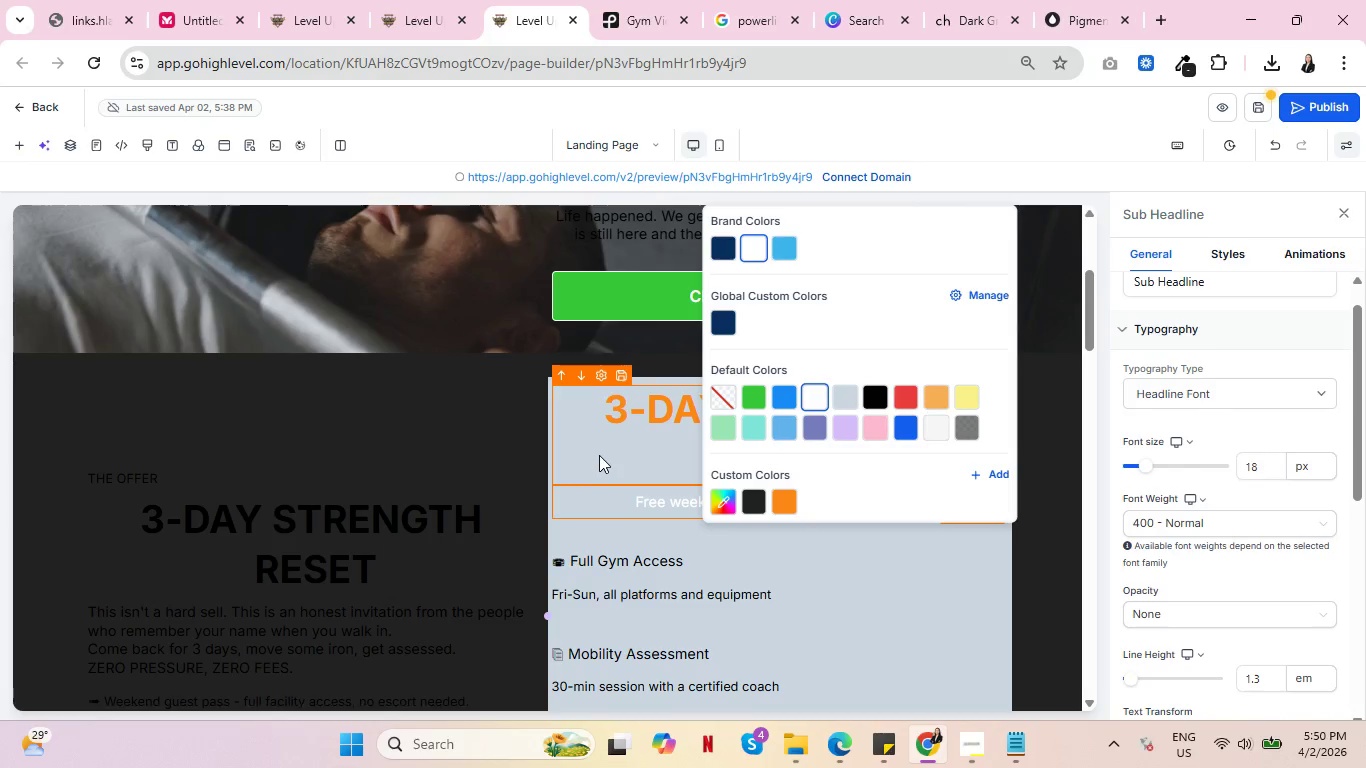 
left_click([599, 455])
 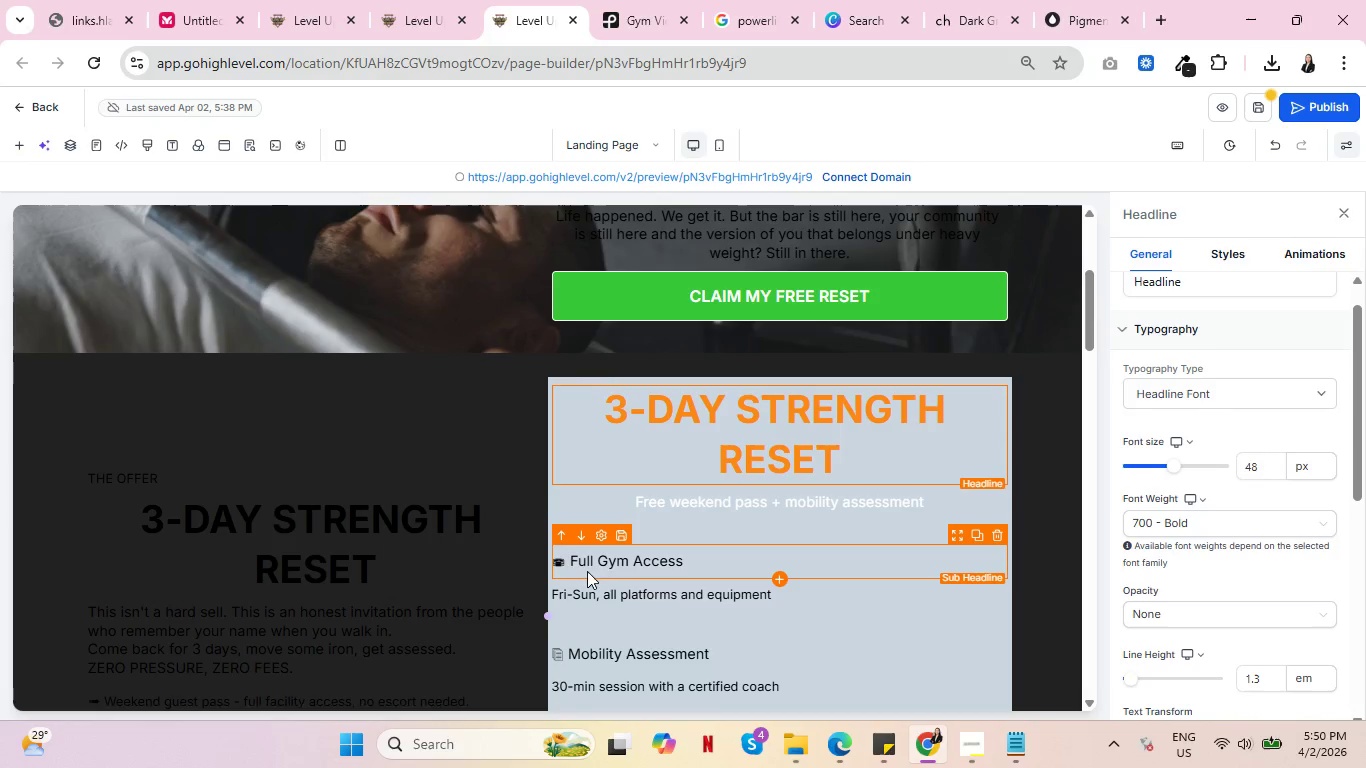 
wait(12.22)
 